 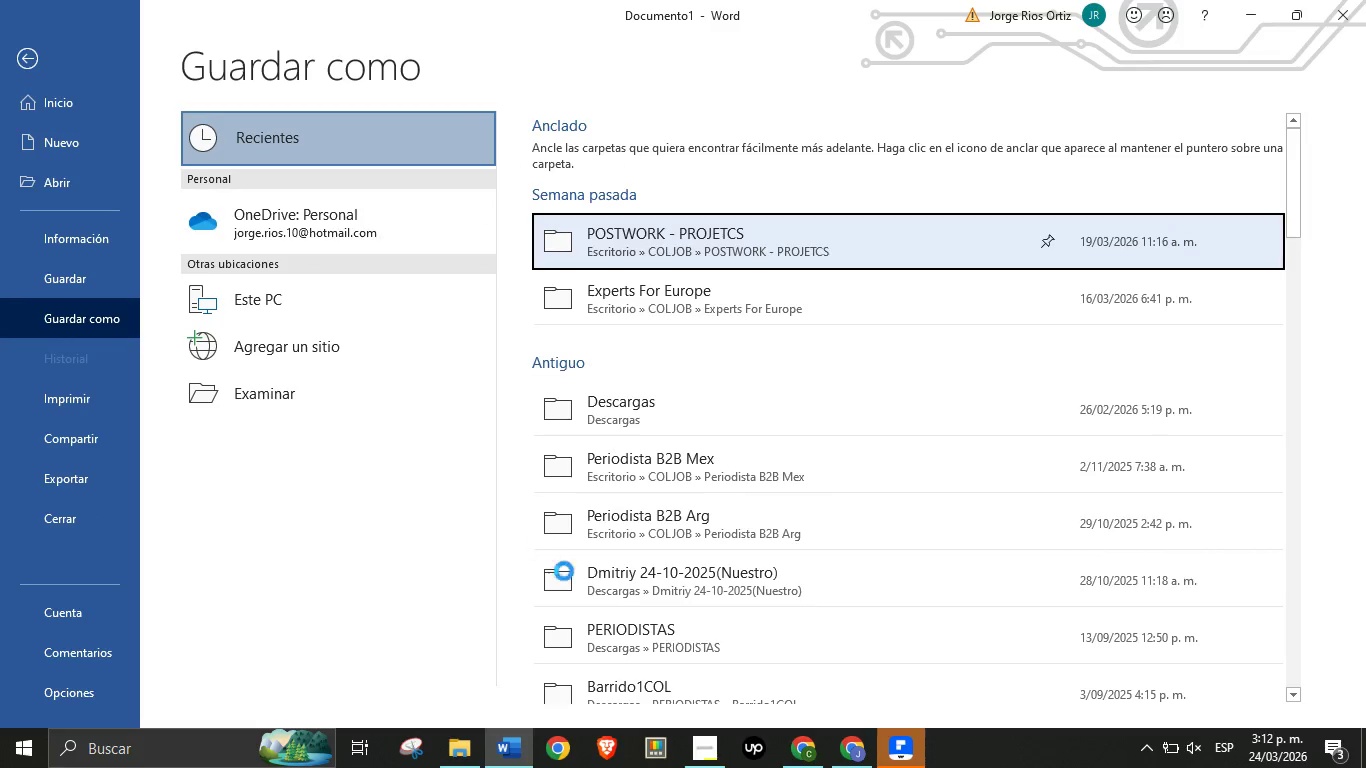 
left_click([845, 750])
 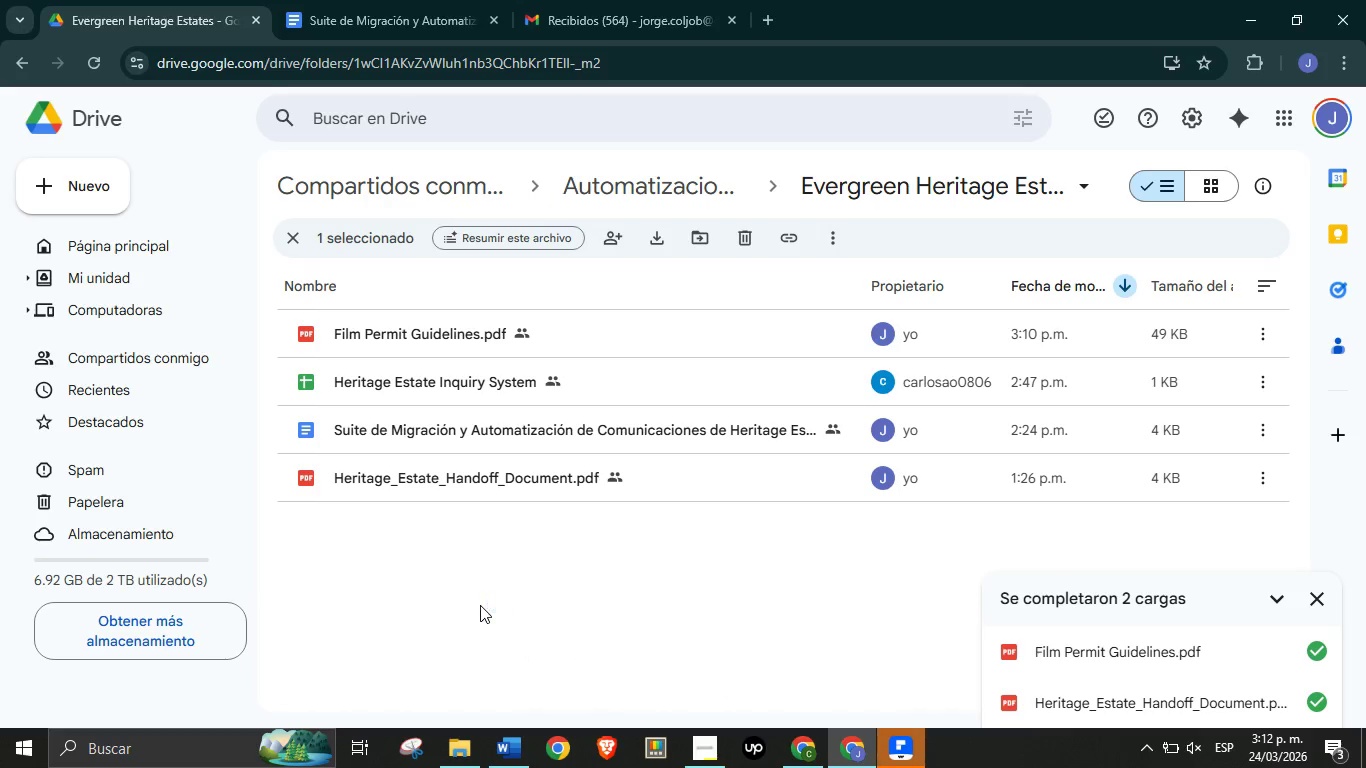 
left_click([480, 605])
 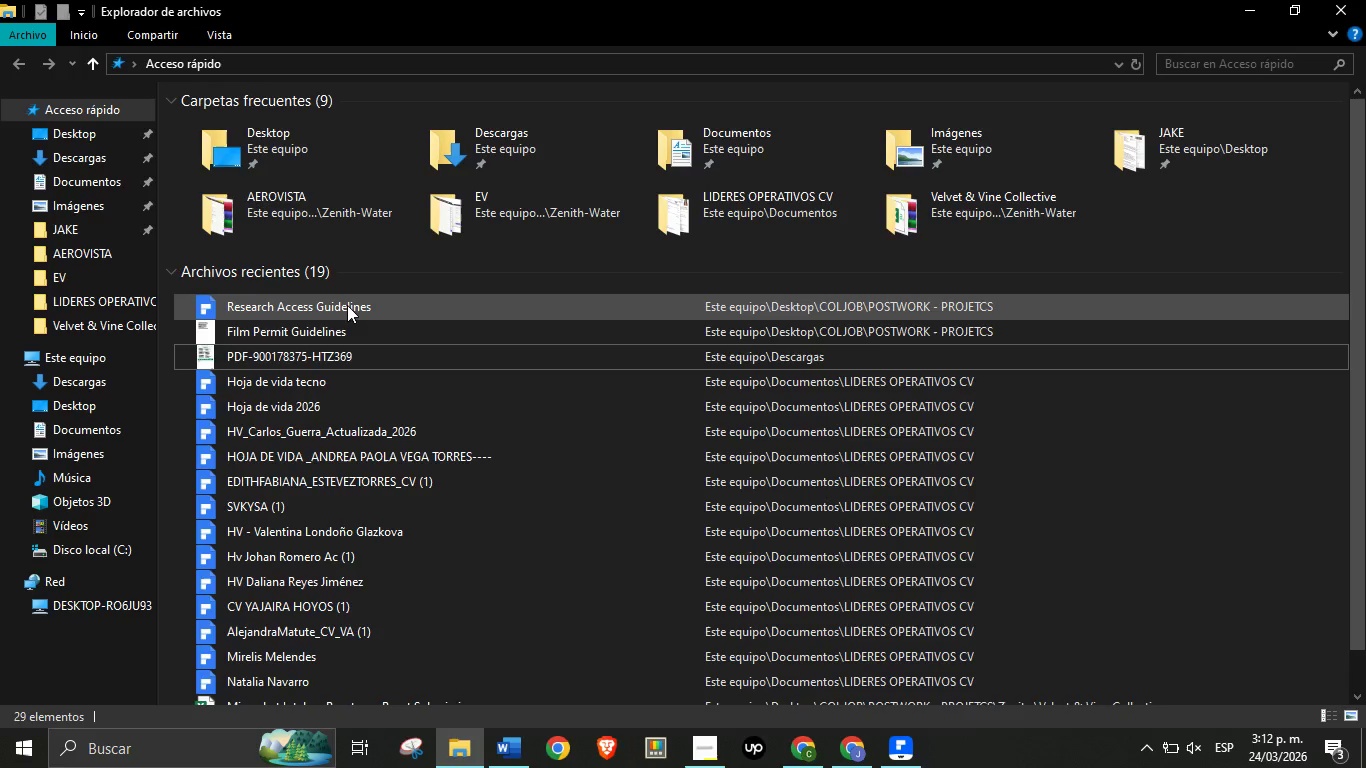 
left_click([347, 305])
 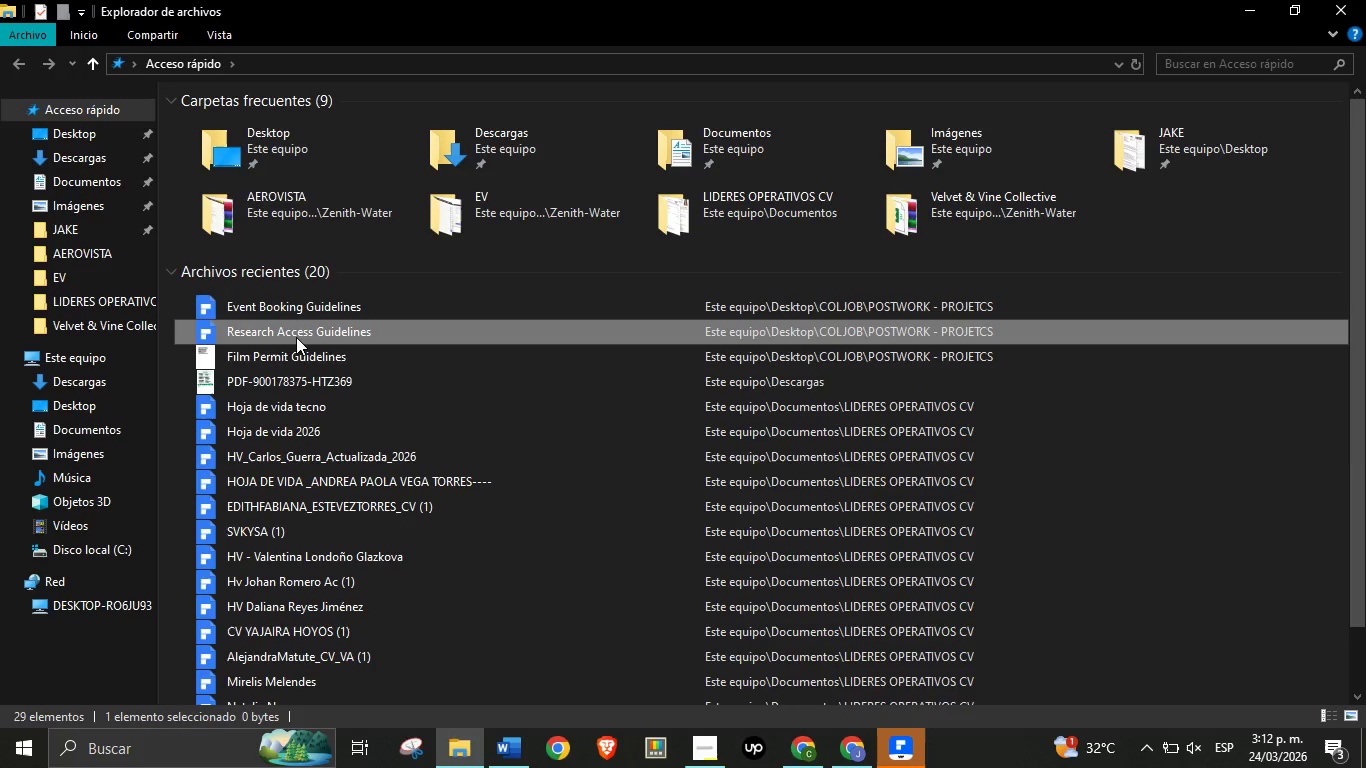 
left_click_drag(start_coordinate=[284, 333], to_coordinate=[818, 588])
 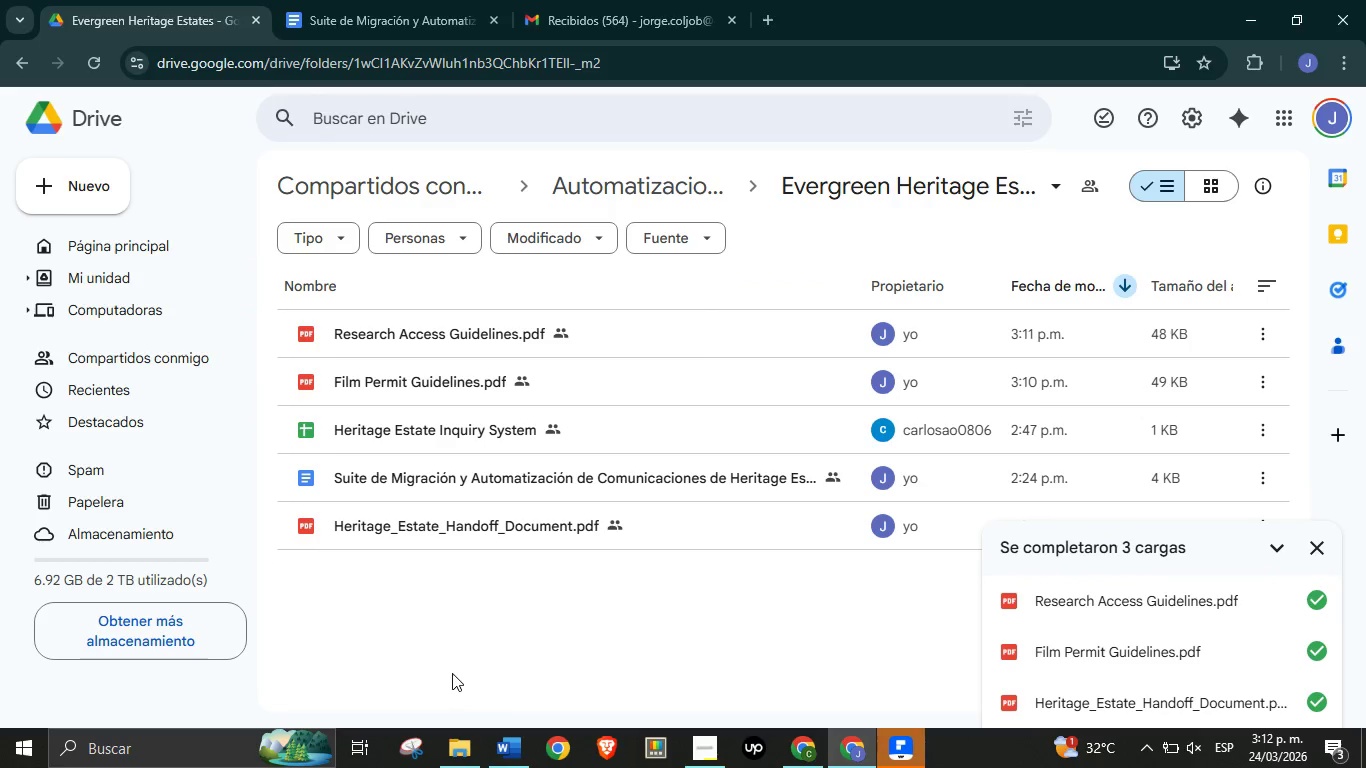 
left_click([466, 754])
 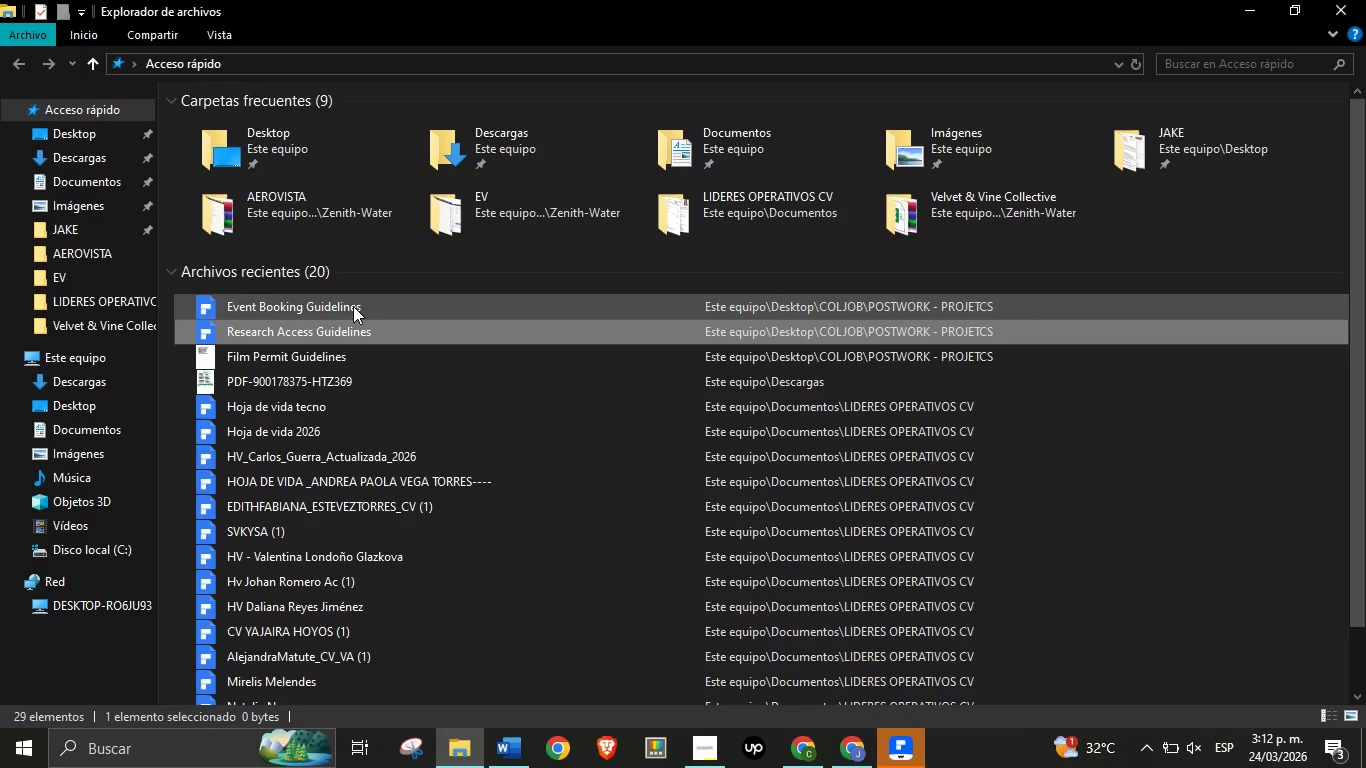 
left_click([353, 306])
 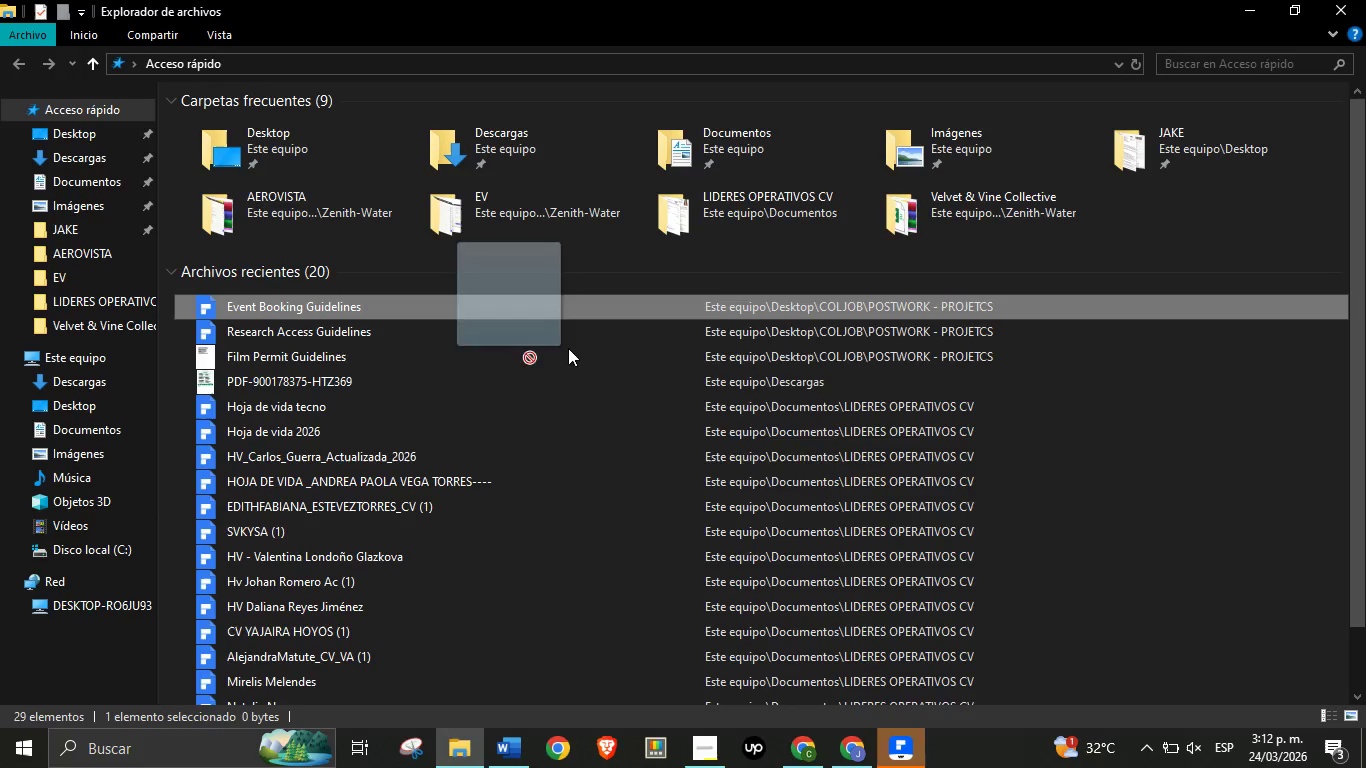 
left_click_drag(start_coordinate=[307, 306], to_coordinate=[730, 582])
 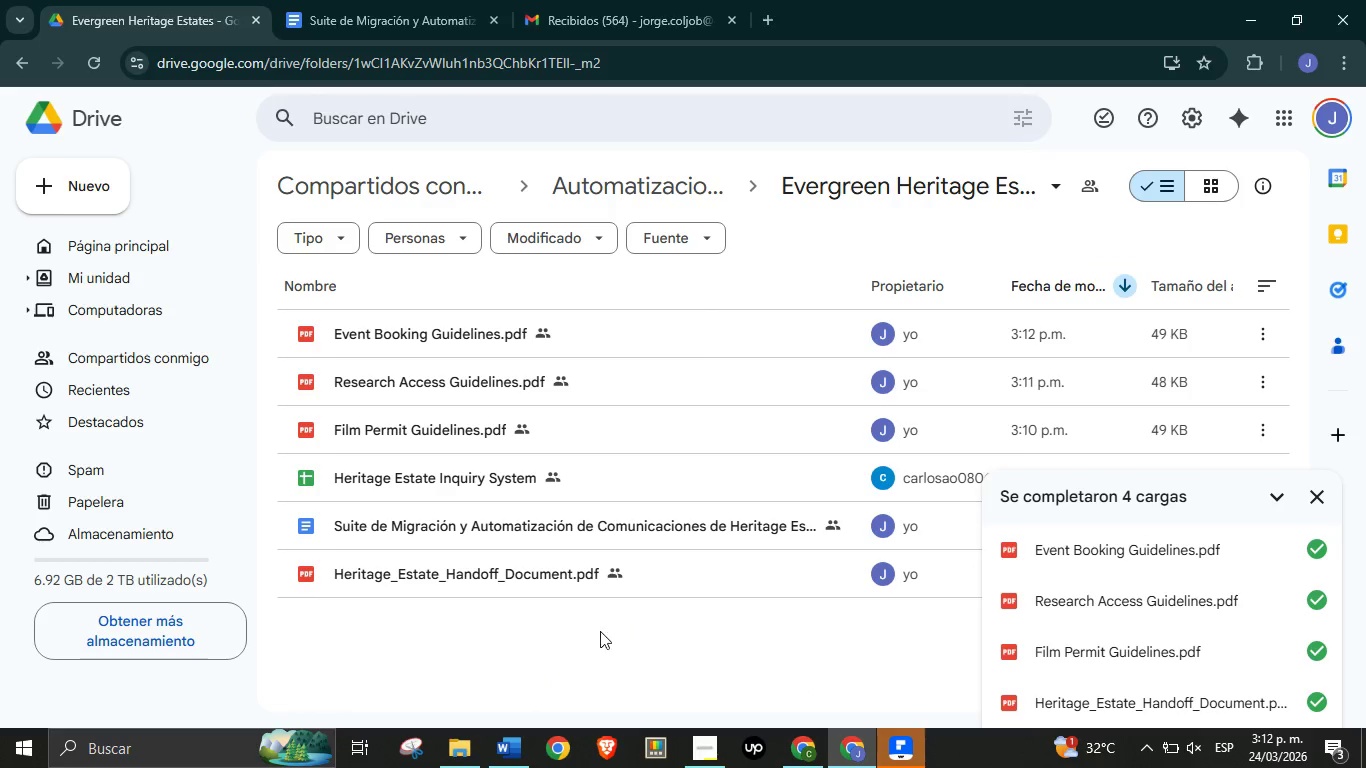 
left_click([900, 750])
 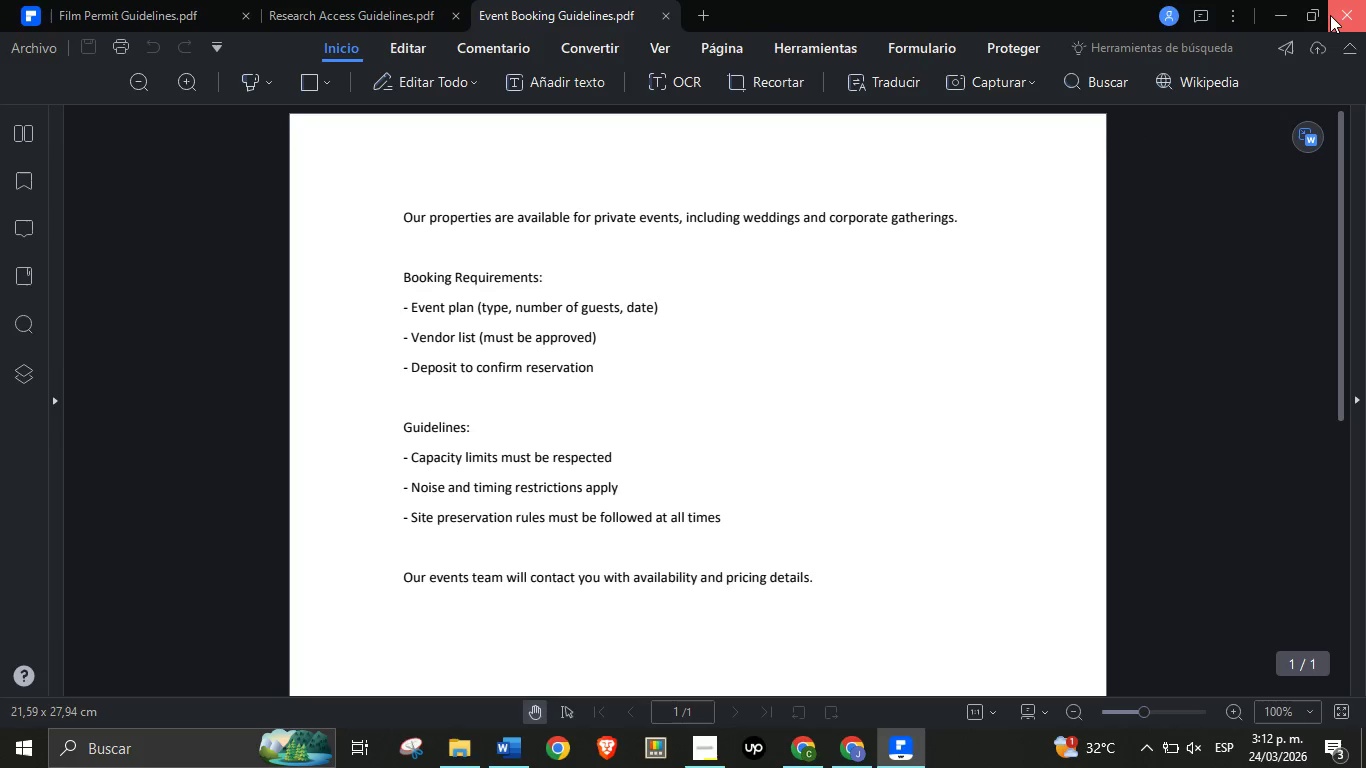 
left_click([1330, 15])
 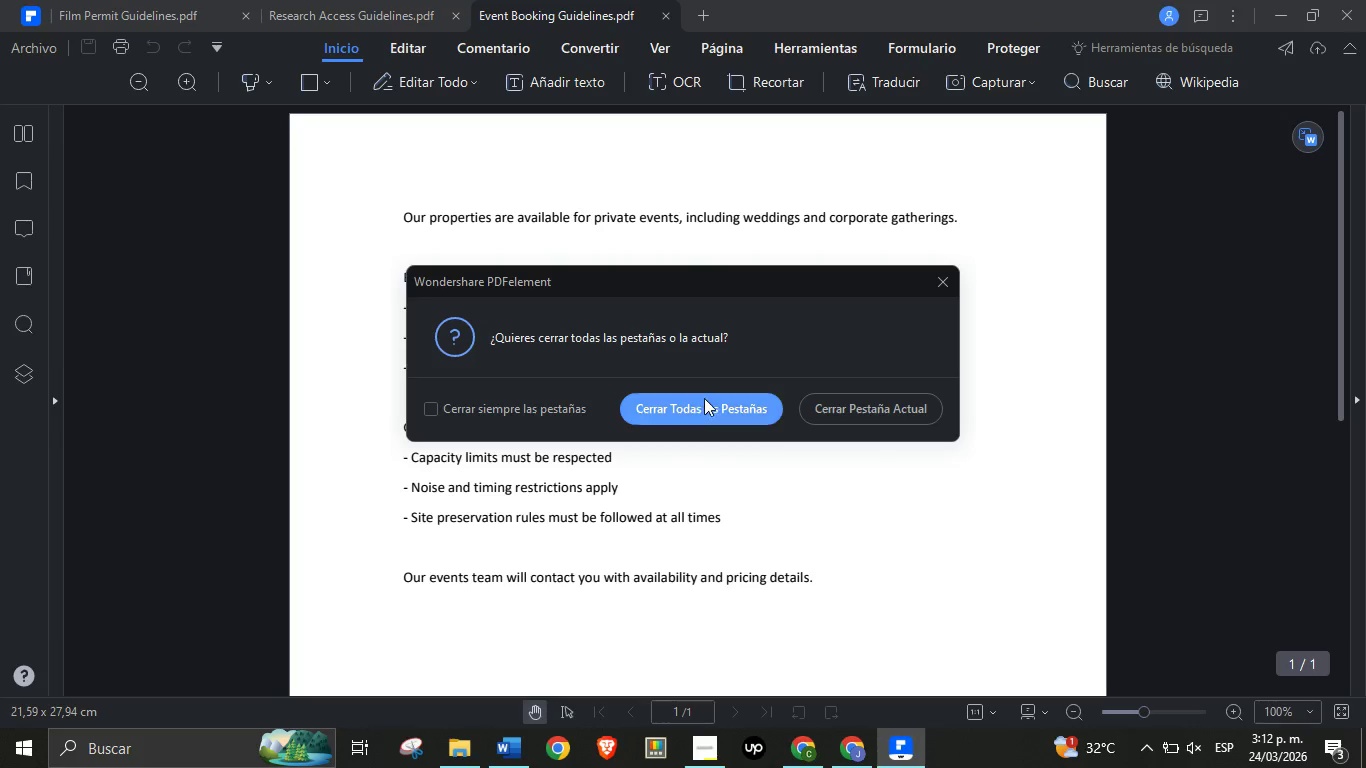 
left_click([704, 398])
 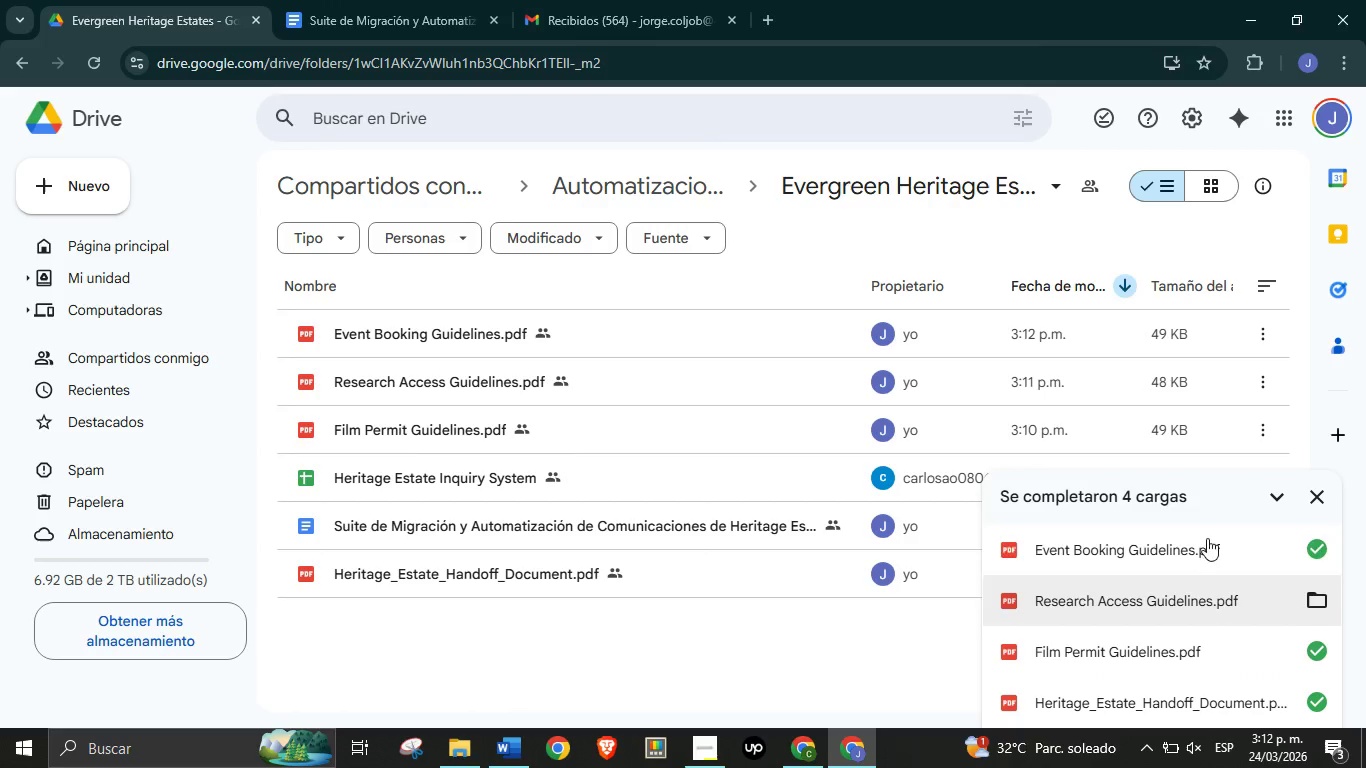 
left_click([1318, 502])
 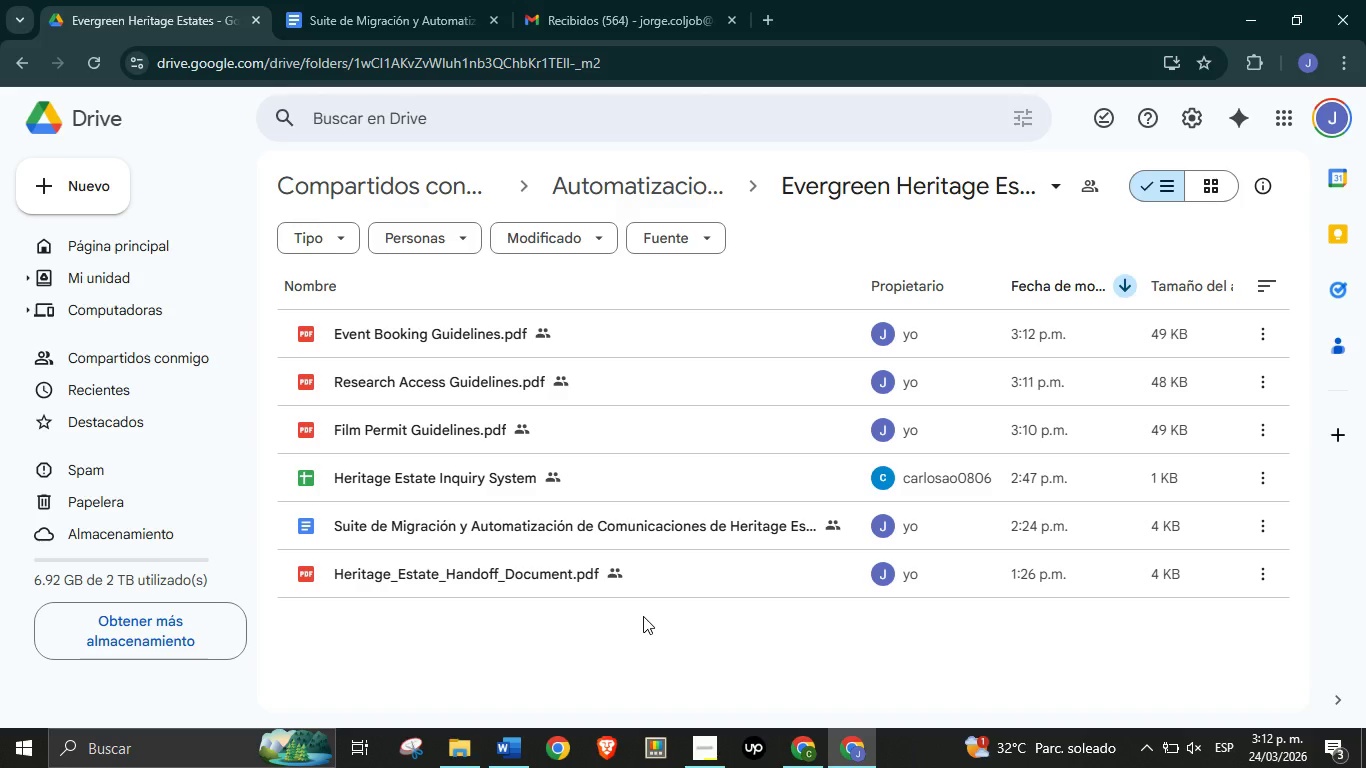 
wait(6.58)
 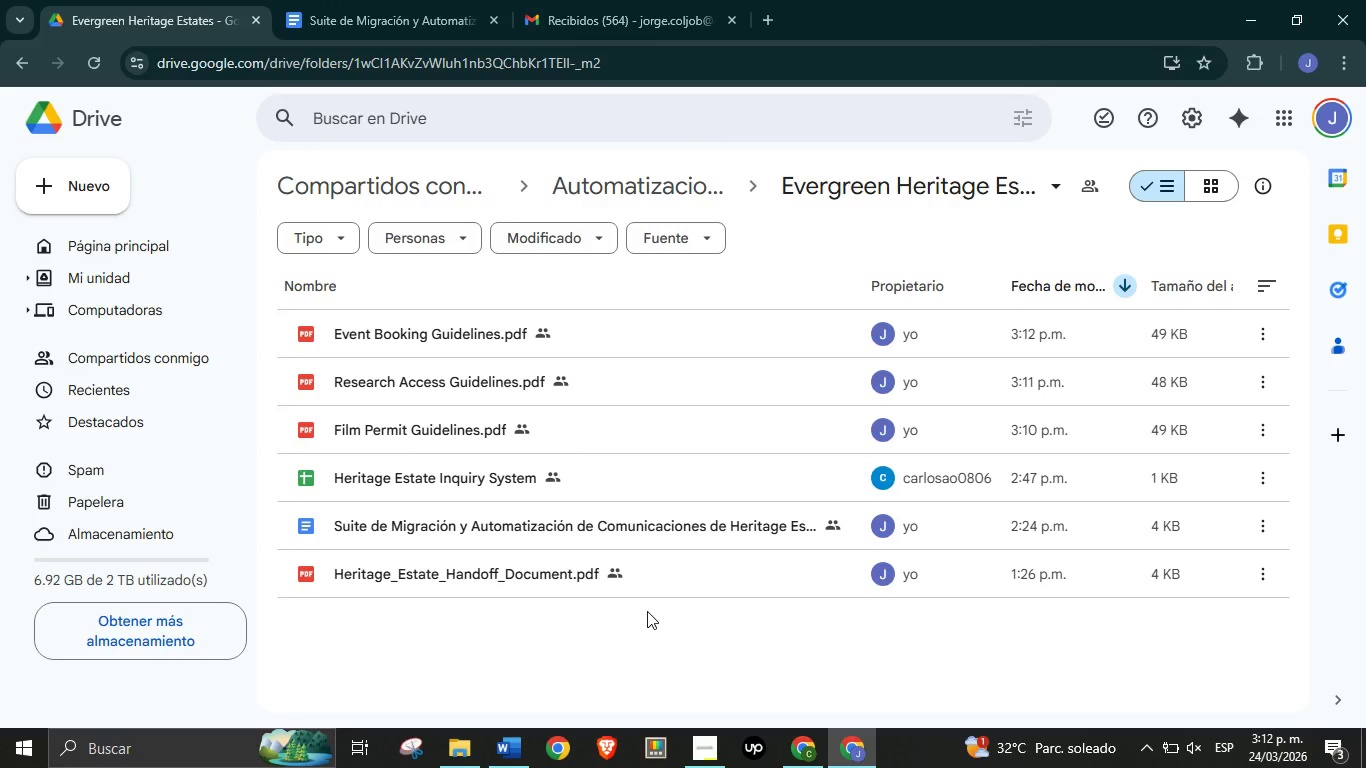 
left_click([795, 761])
 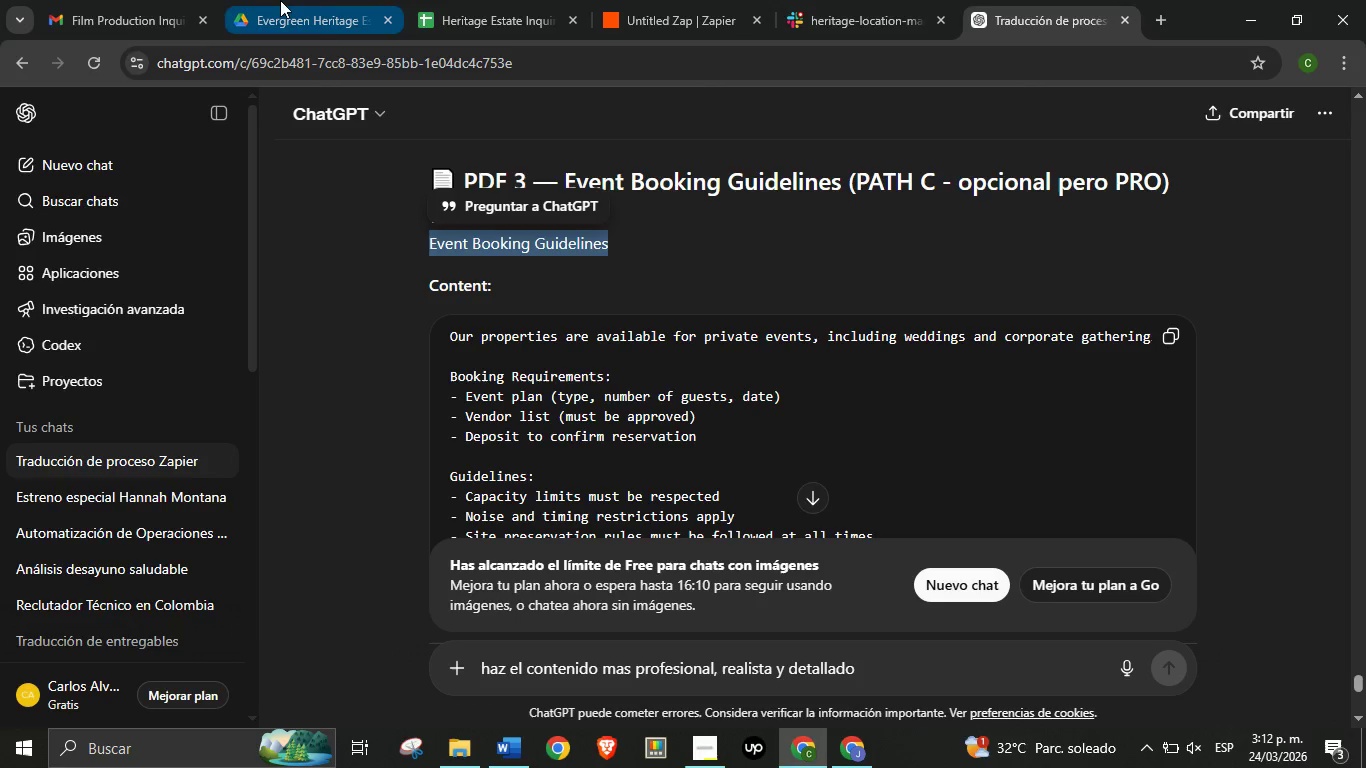 
wait(5.36)
 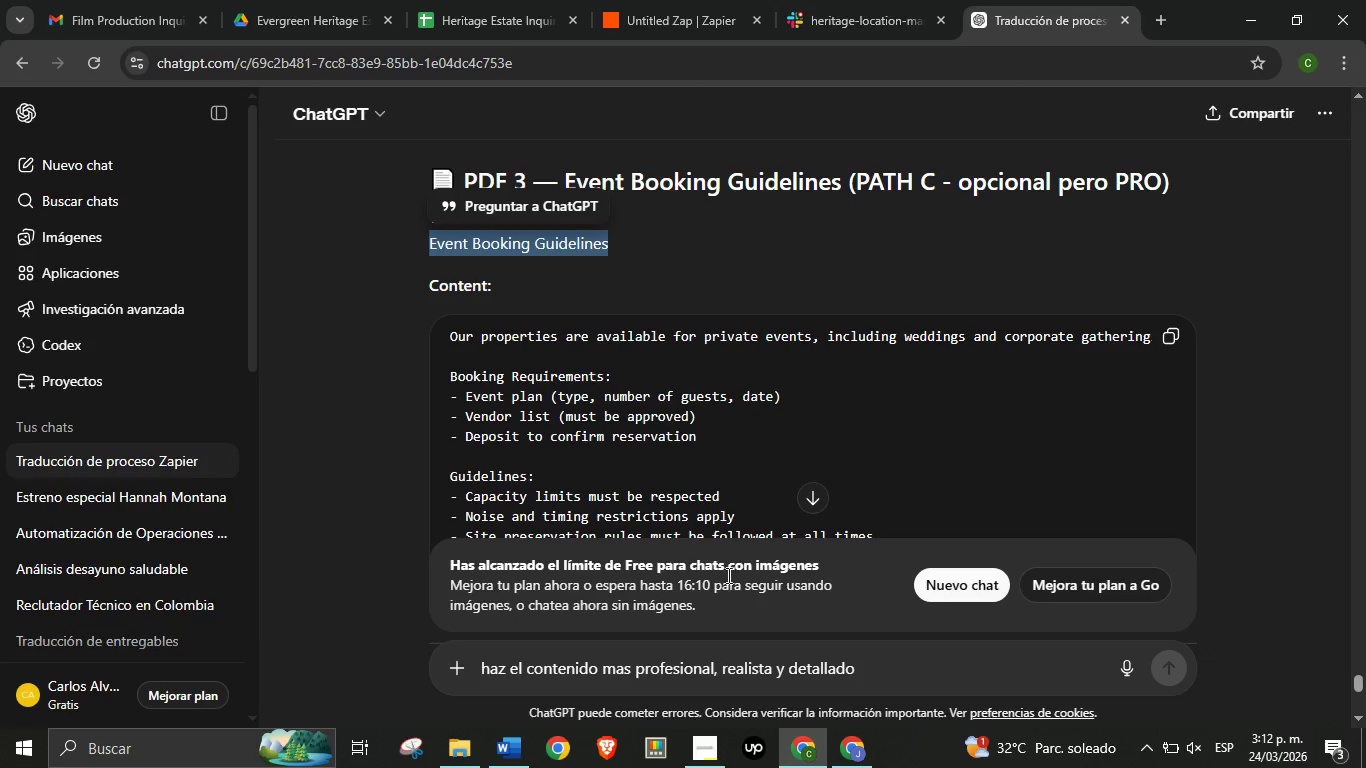 
left_click([659, 0])
 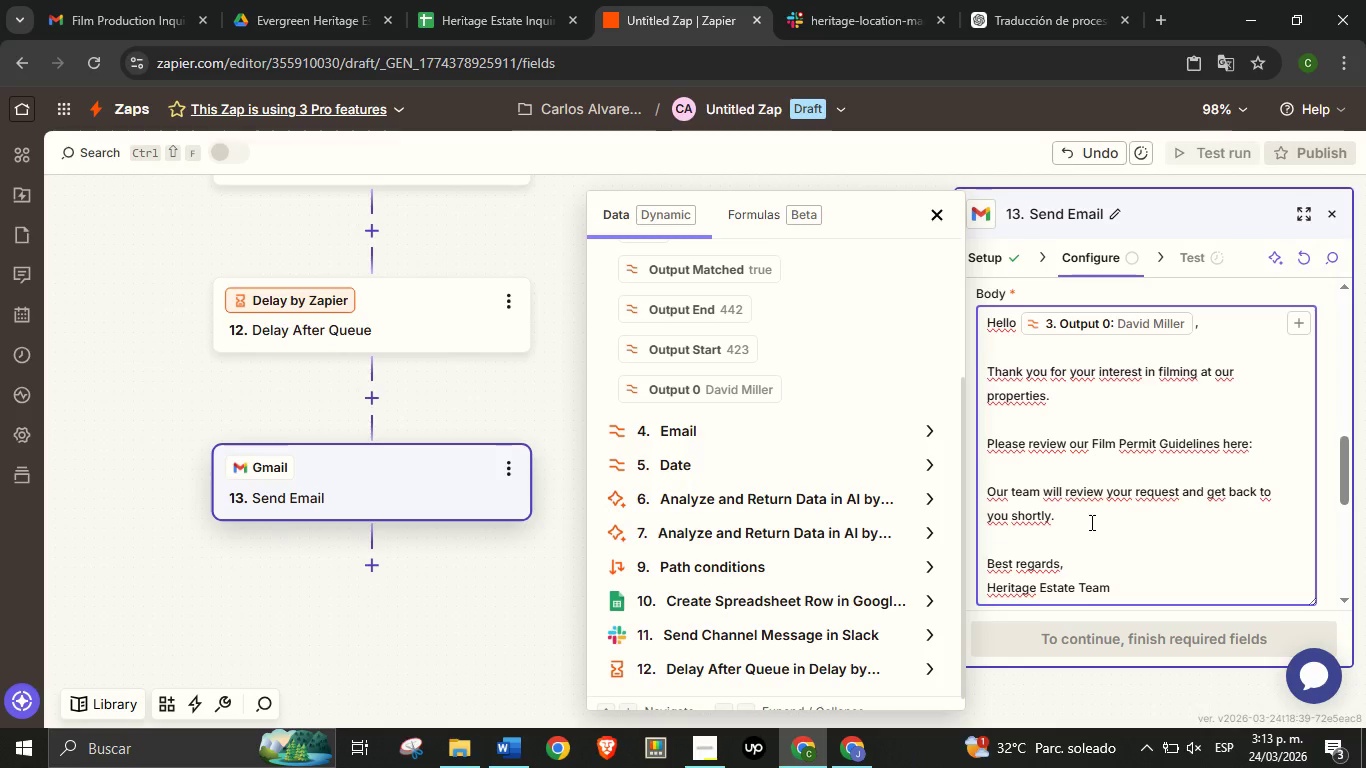 
left_click([1112, 475])
 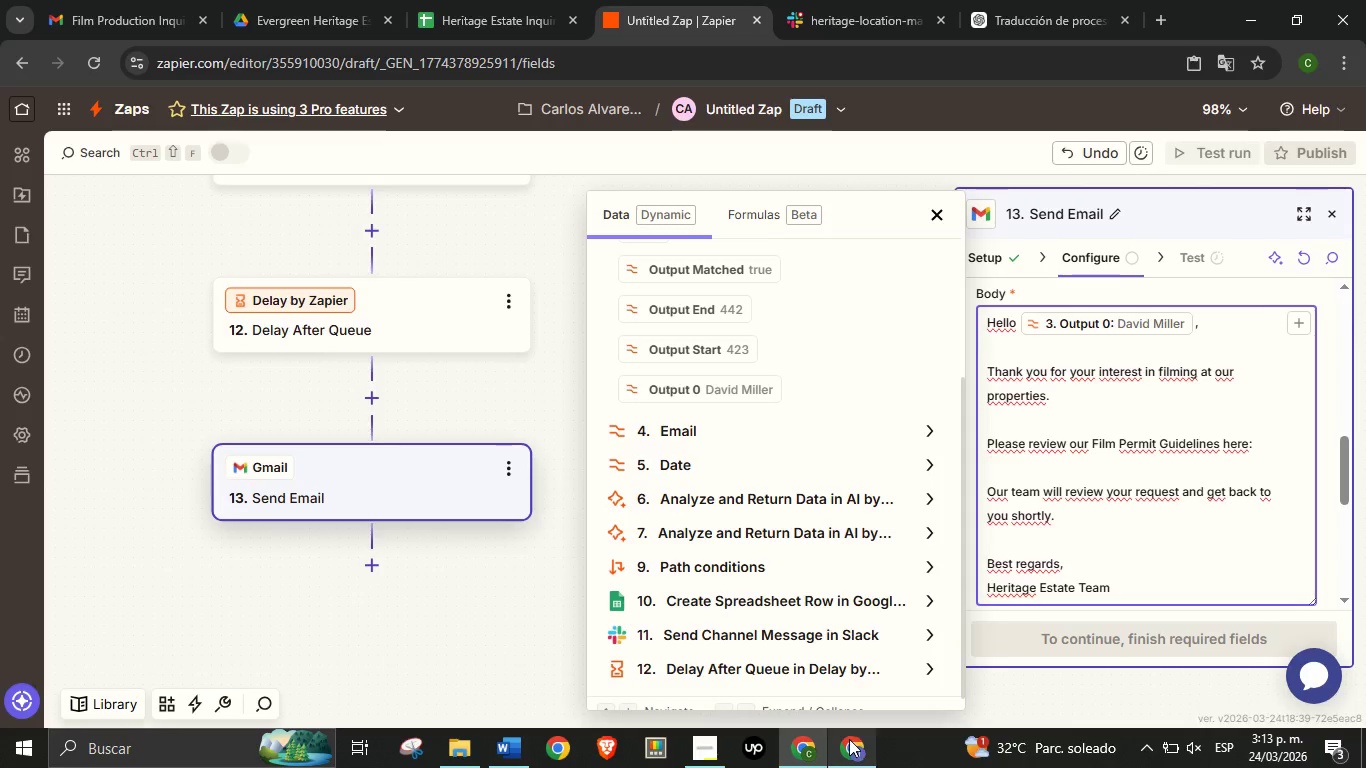 
left_click([849, 744])
 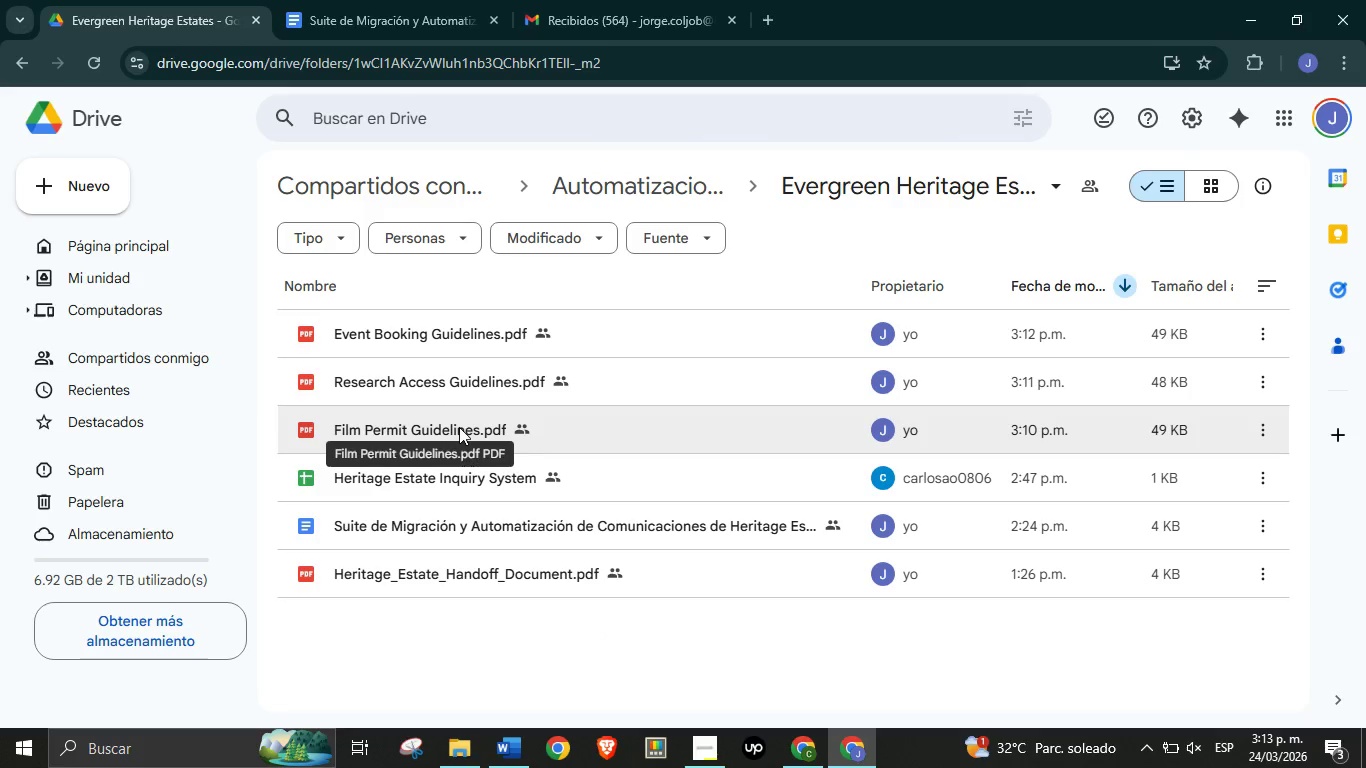 
right_click([459, 427])
 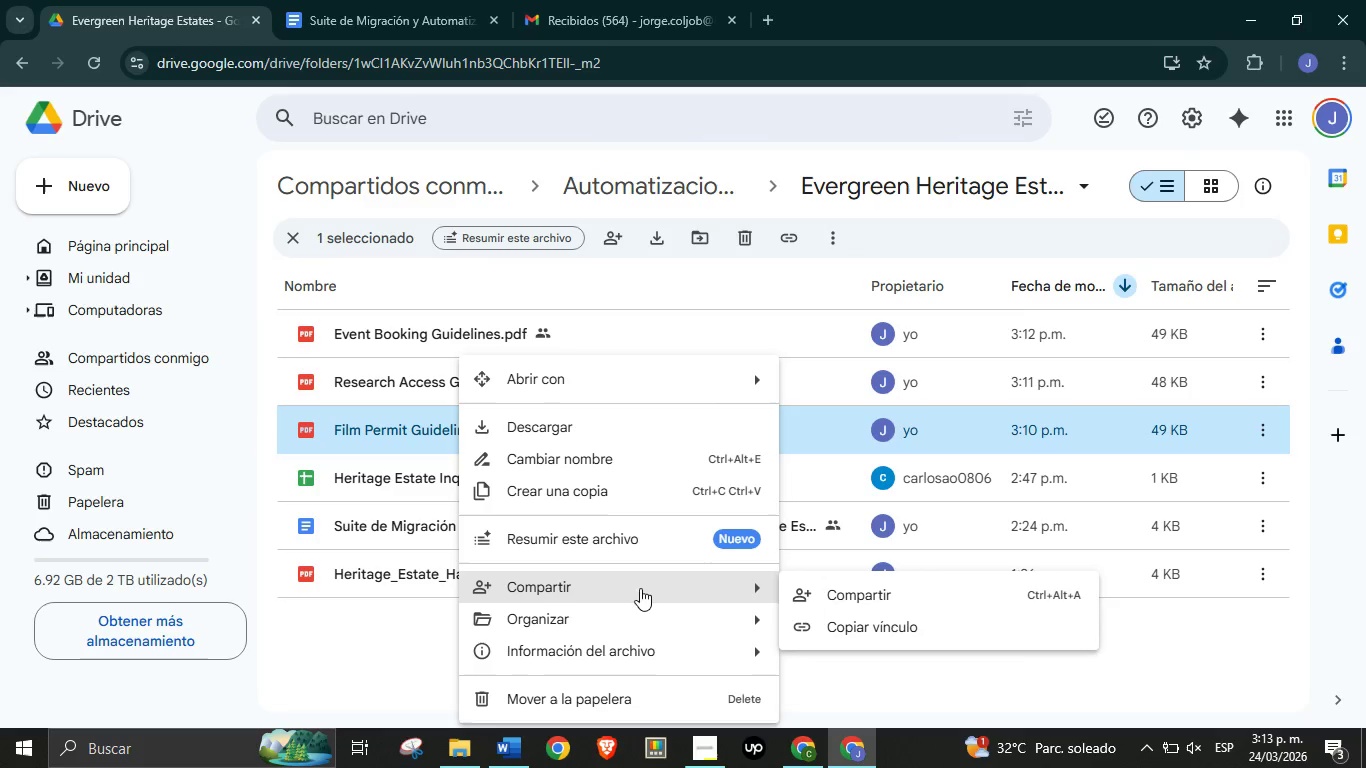 
left_click([874, 635])
 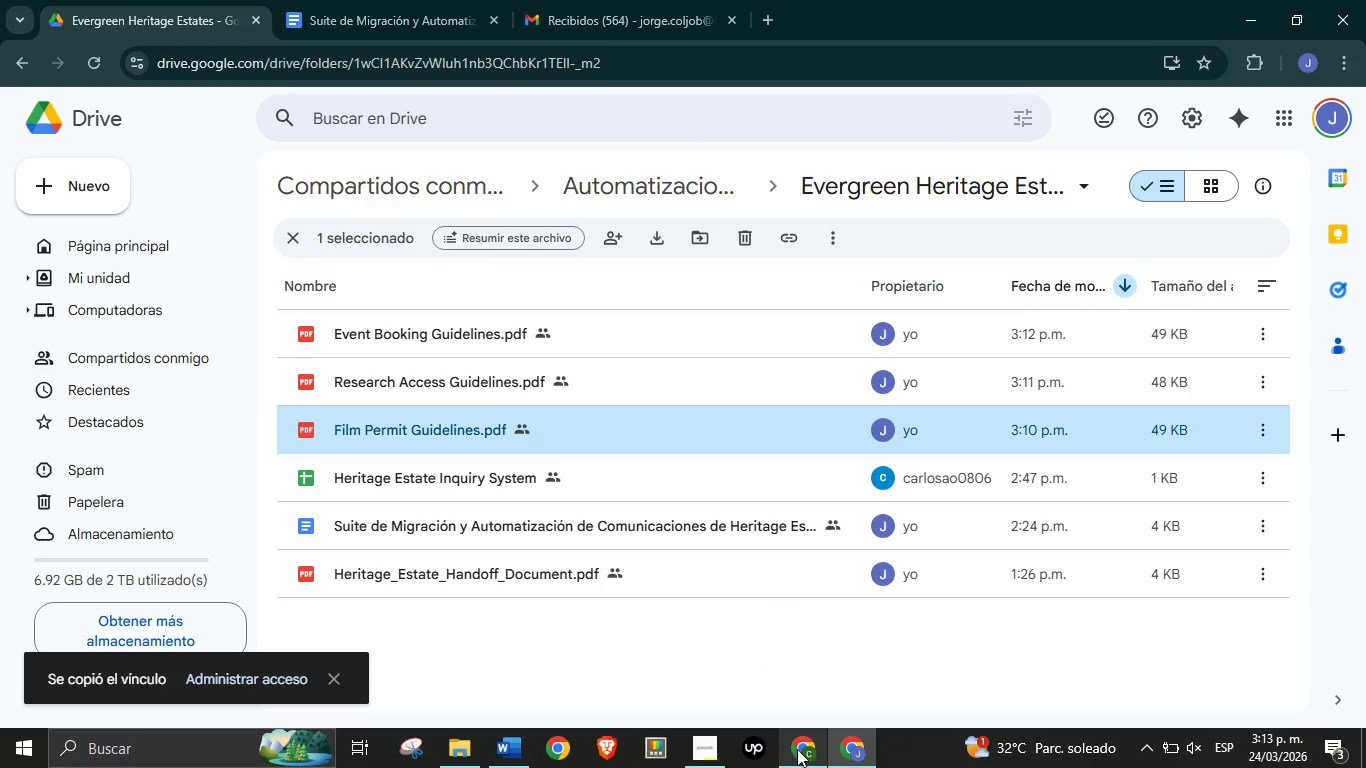 
left_click([803, 752])
 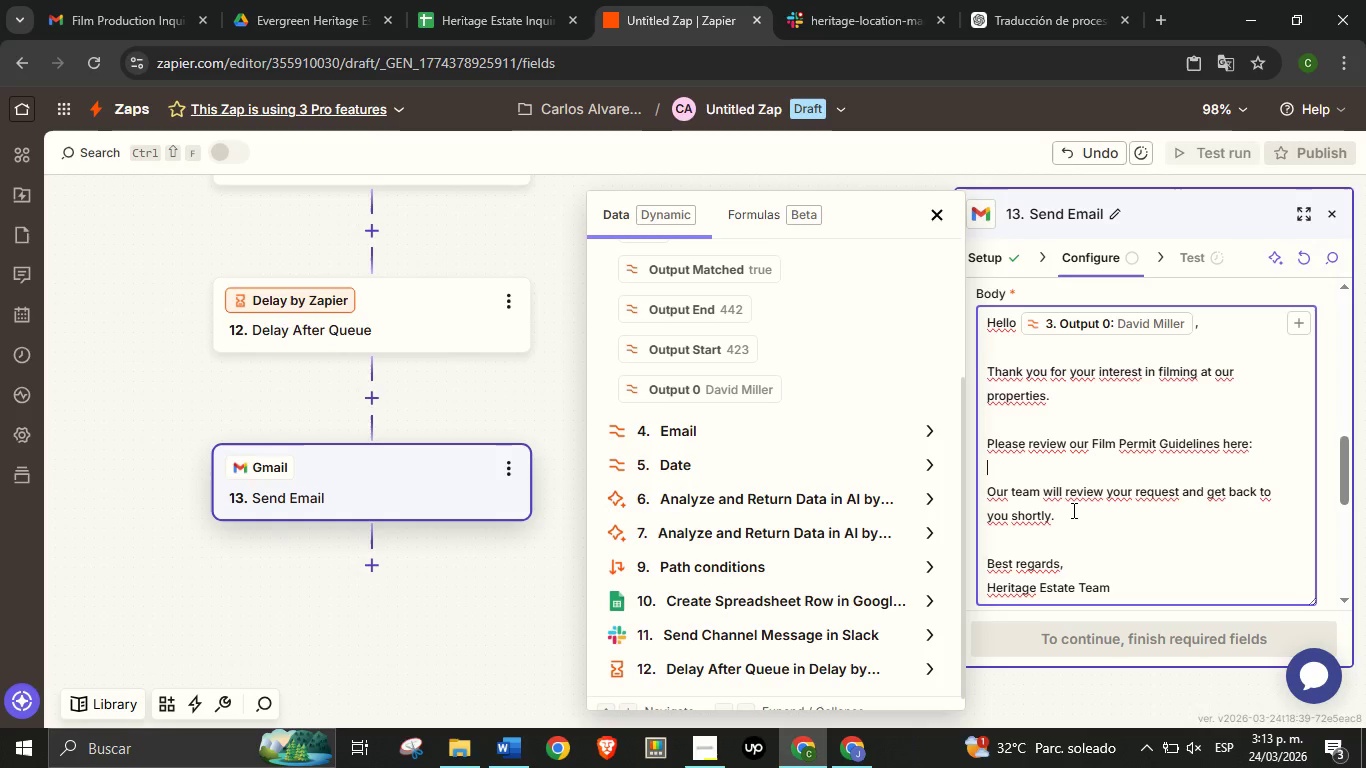 
key(Control+V)
 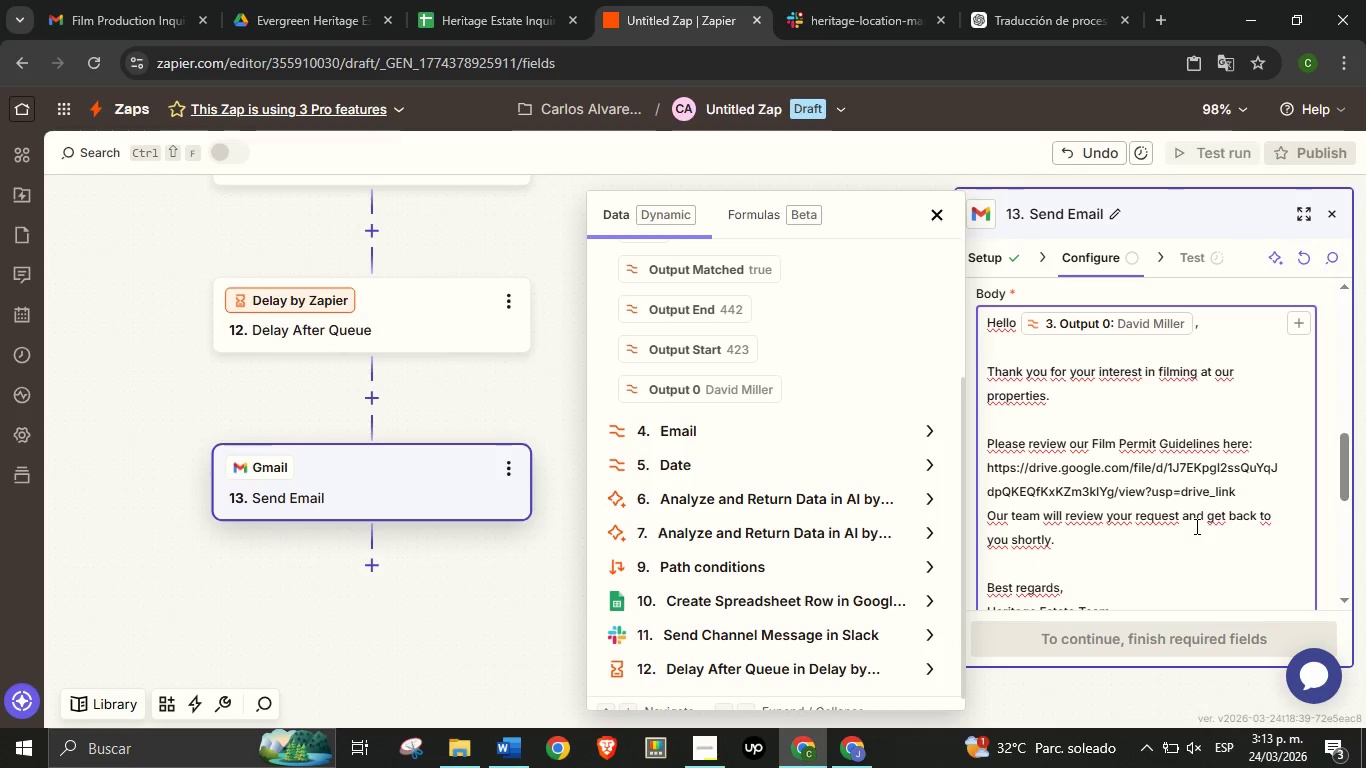 
key(Enter)
 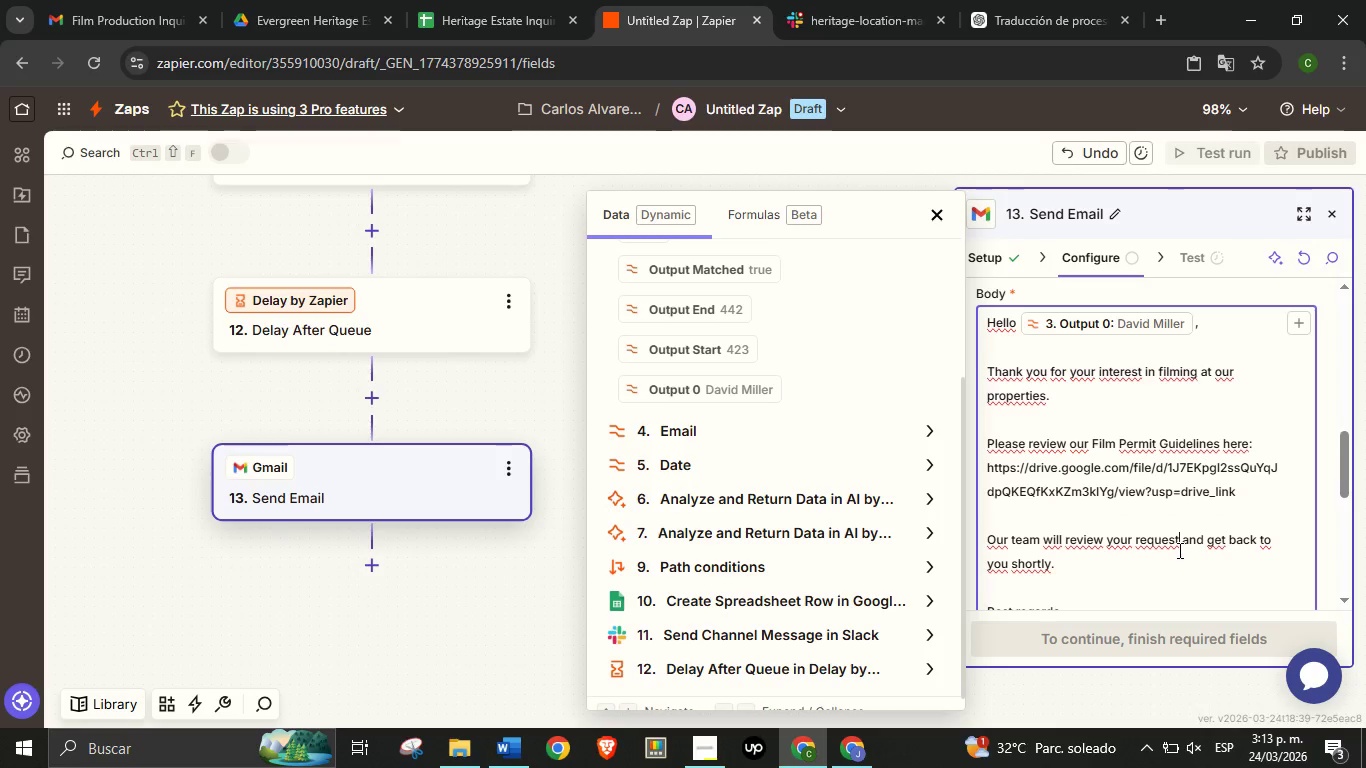 
left_click([1178, 550])
 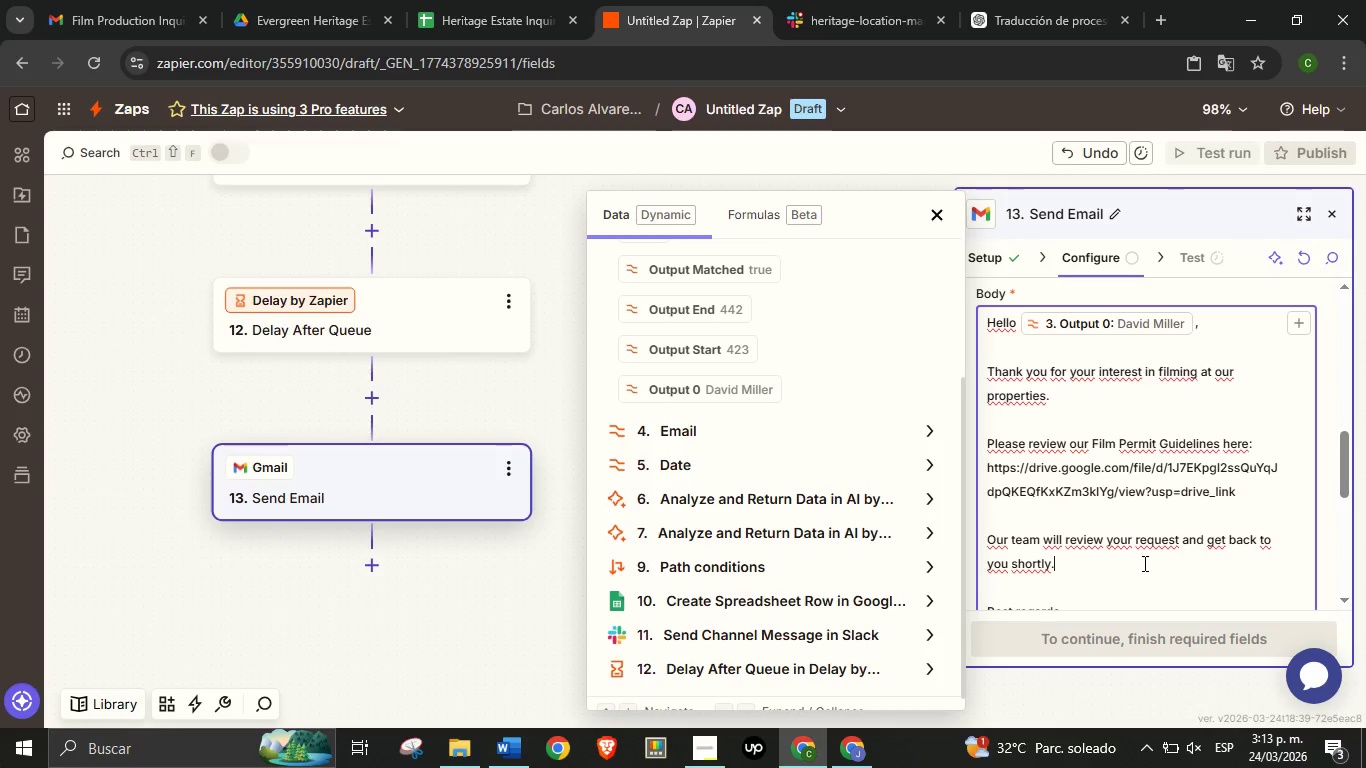 
left_click([1143, 563])
 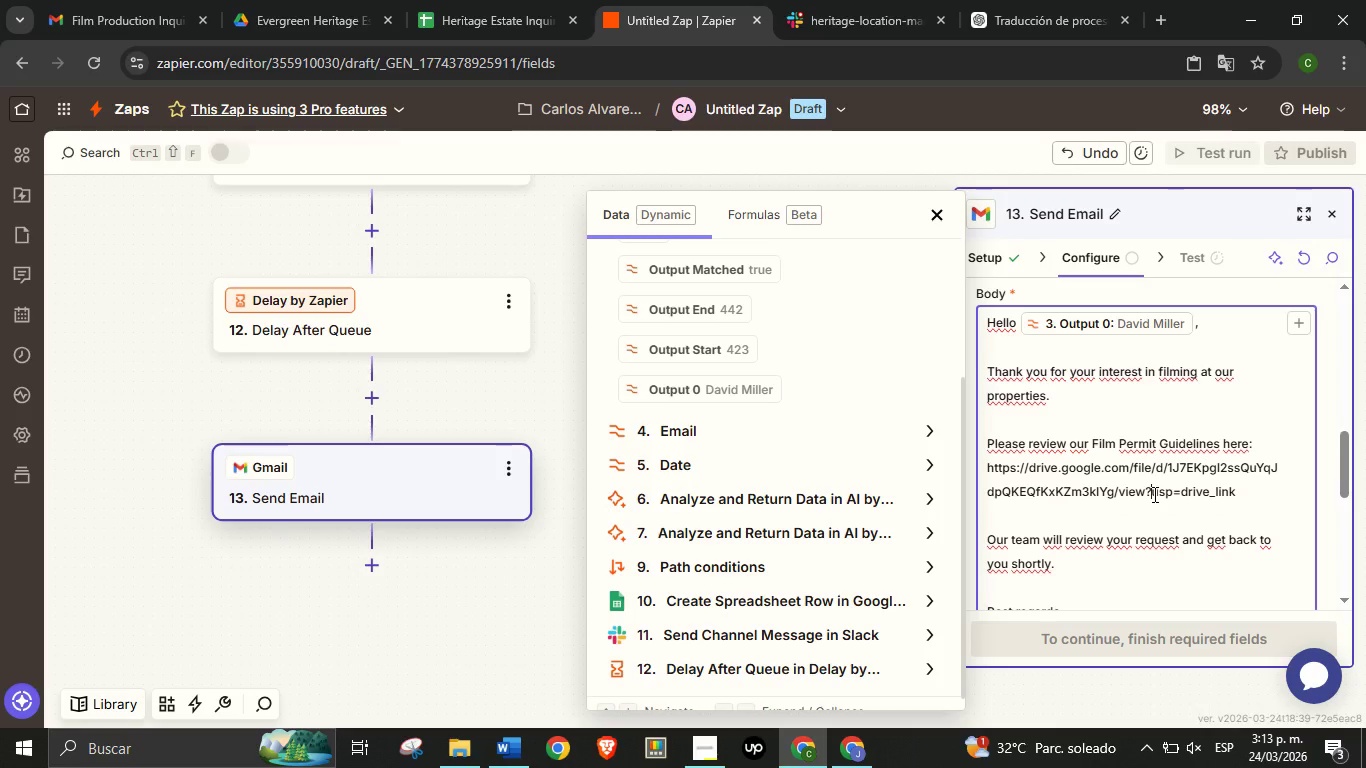 
left_click_drag(start_coordinate=[1153, 494], to_coordinate=[1252, 500])
 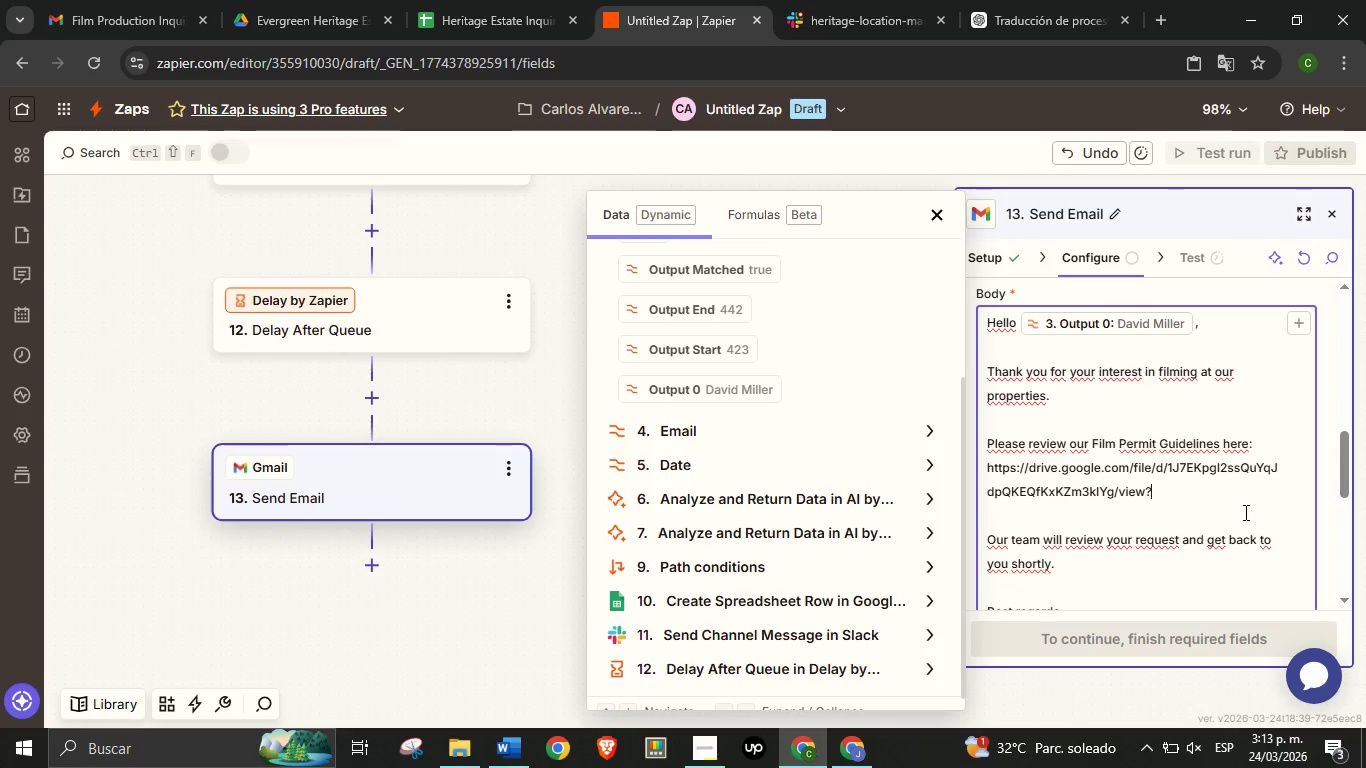 
key(Backspace)
 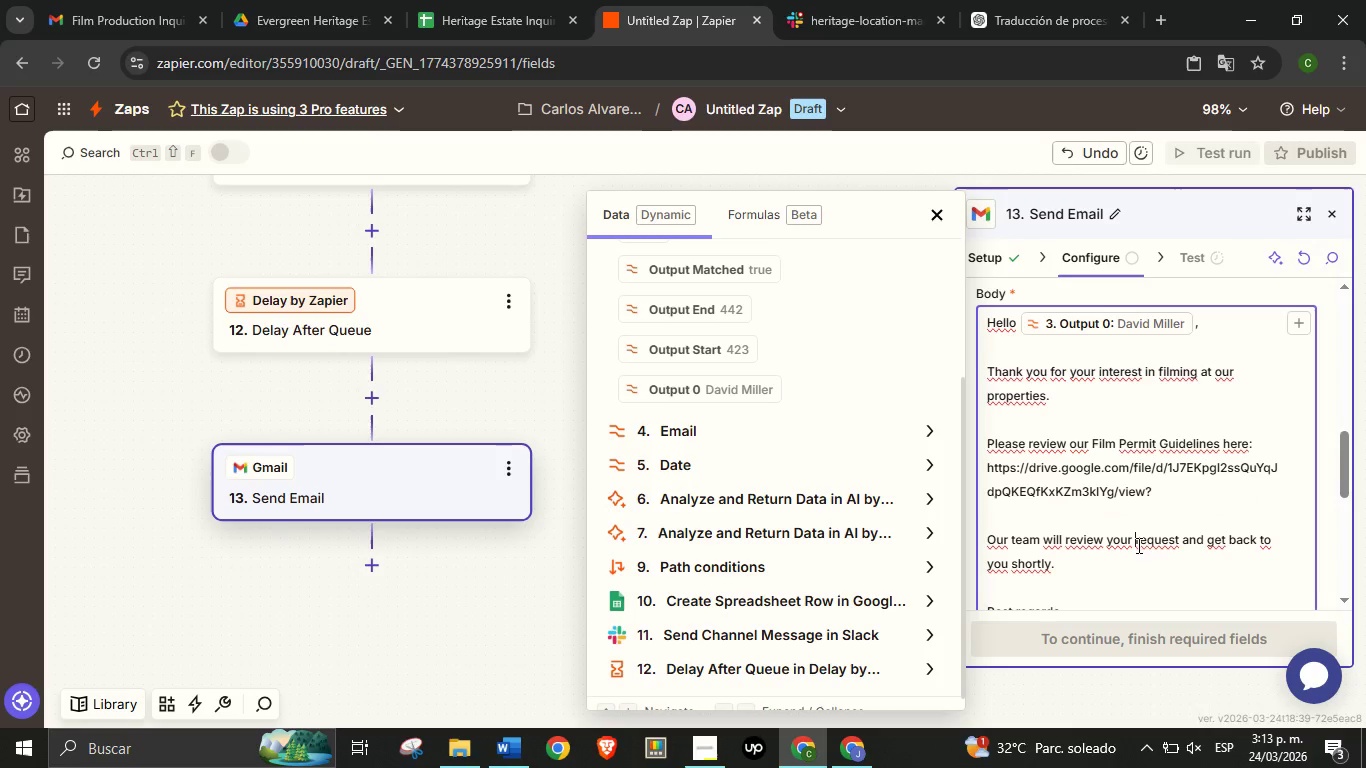 
left_click([1137, 545])
 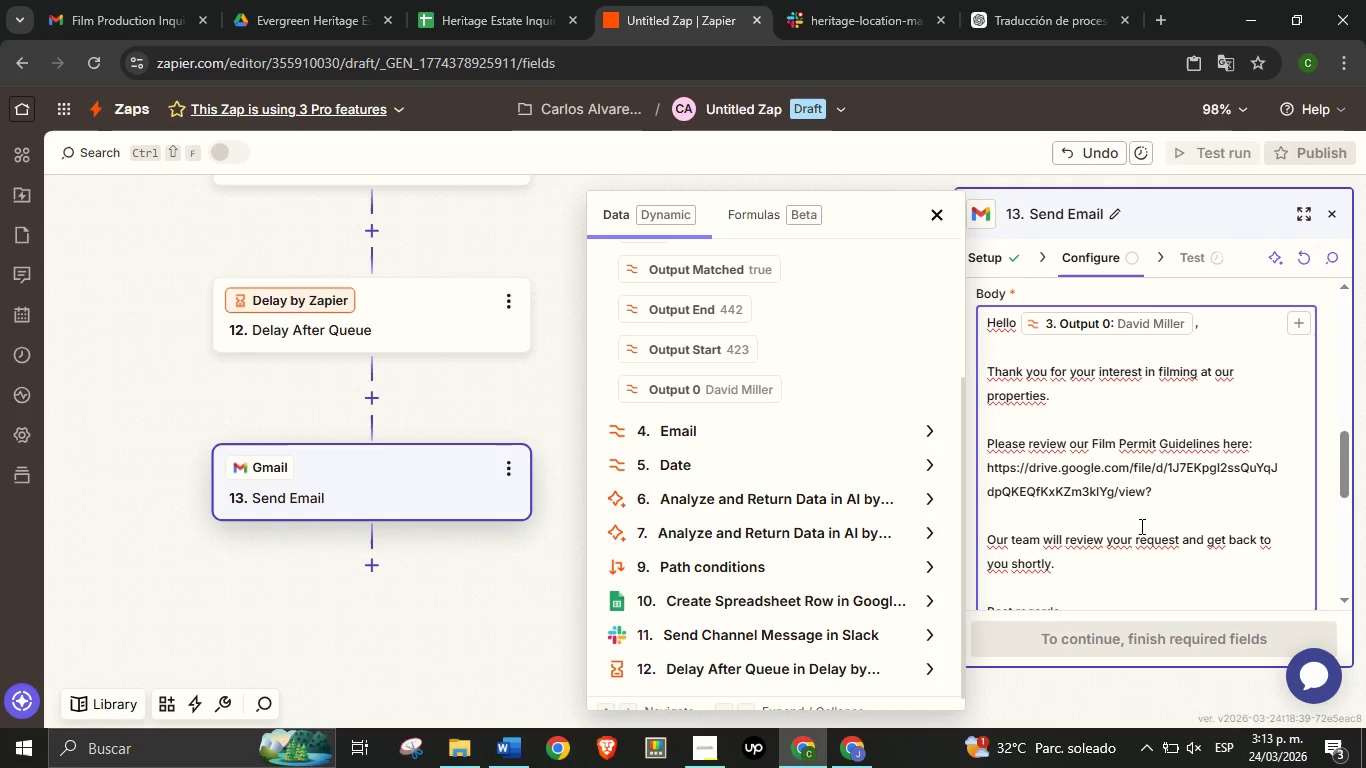 
scroll: coordinate [1136, 529], scroll_direction: down, amount: 2.0
 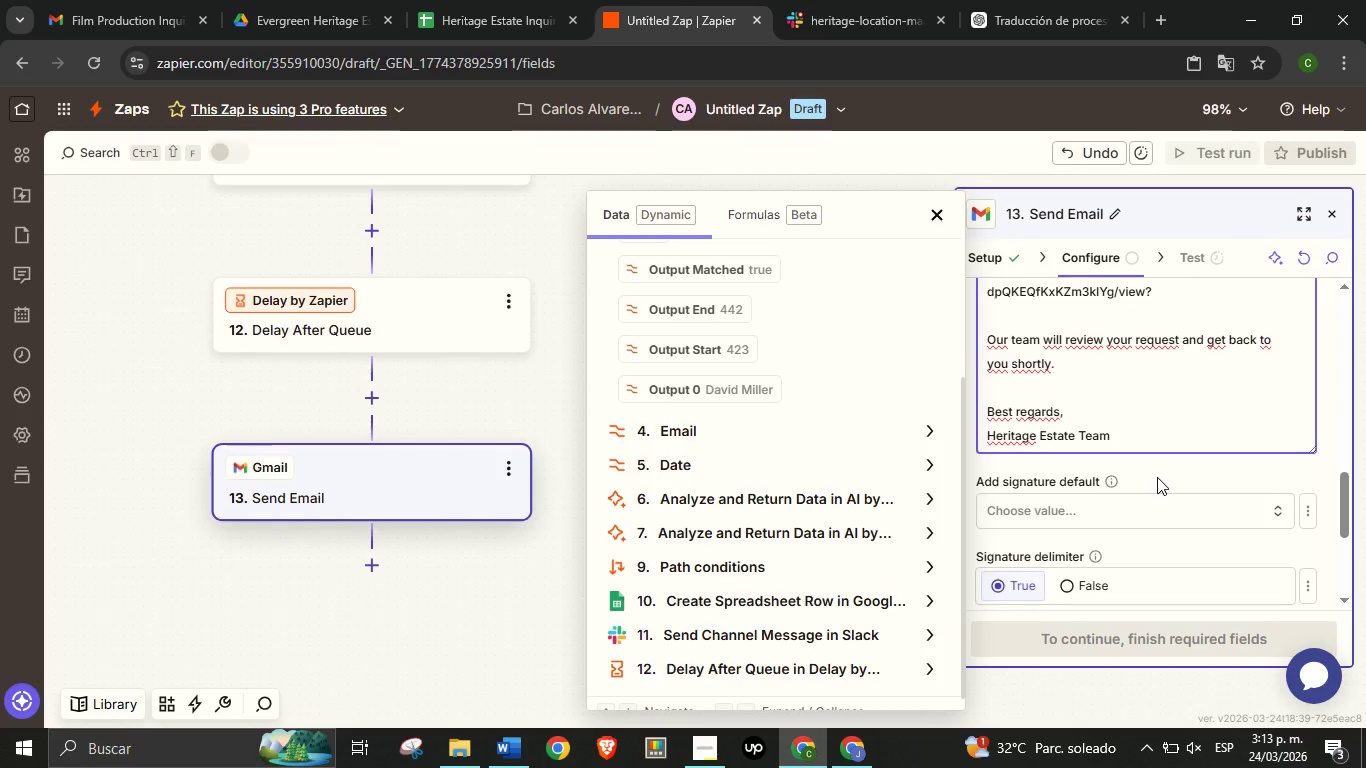 
left_click([1157, 477])
 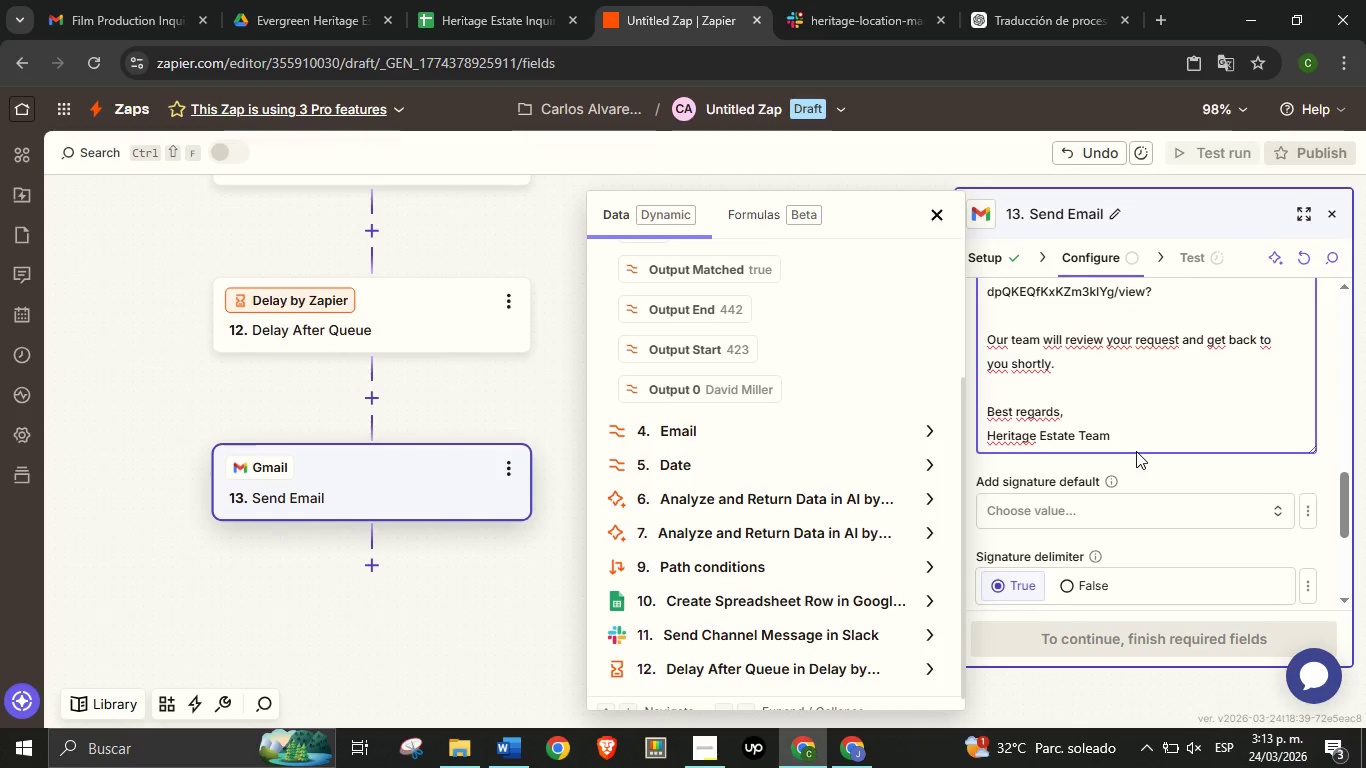 
scroll: coordinate [1123, 450], scroll_direction: up, amount: 3.0
 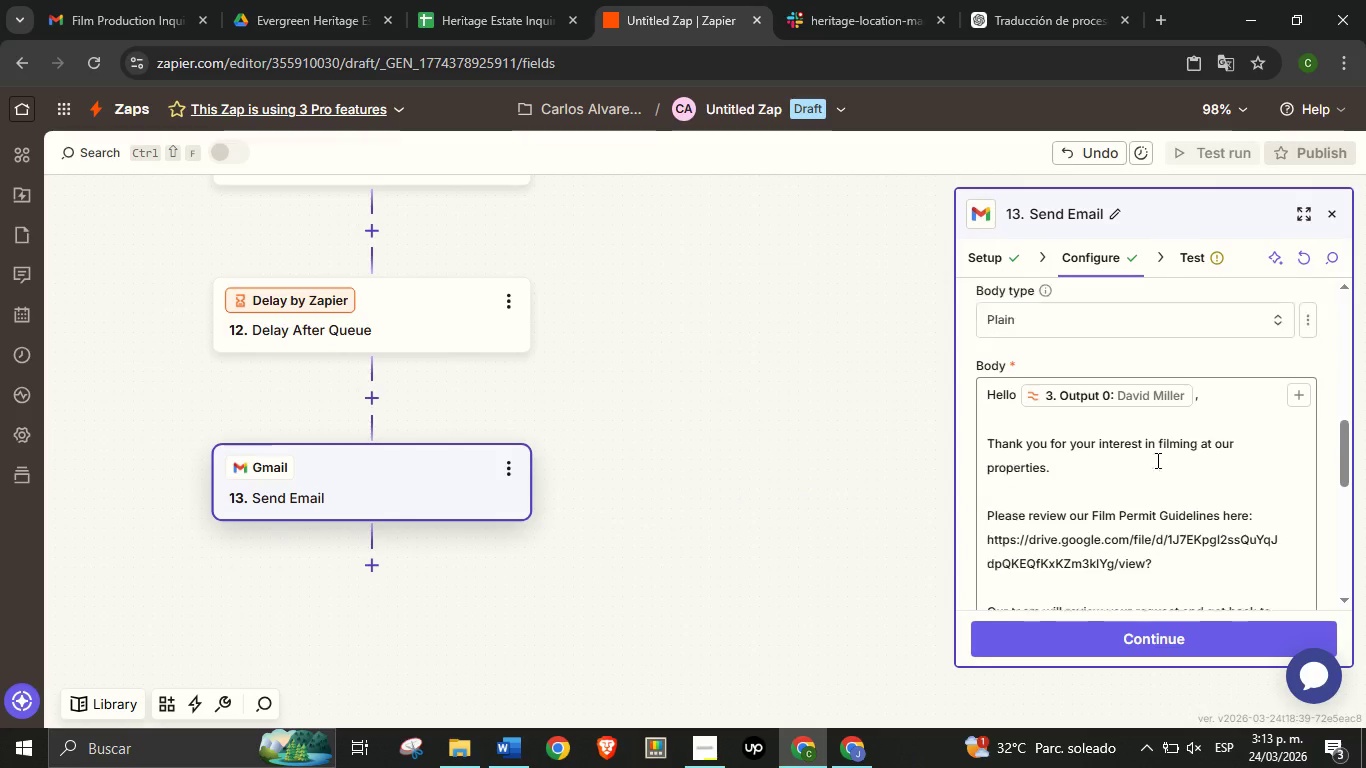 
scroll: coordinate [1129, 450], scroll_direction: down, amount: 7.0
 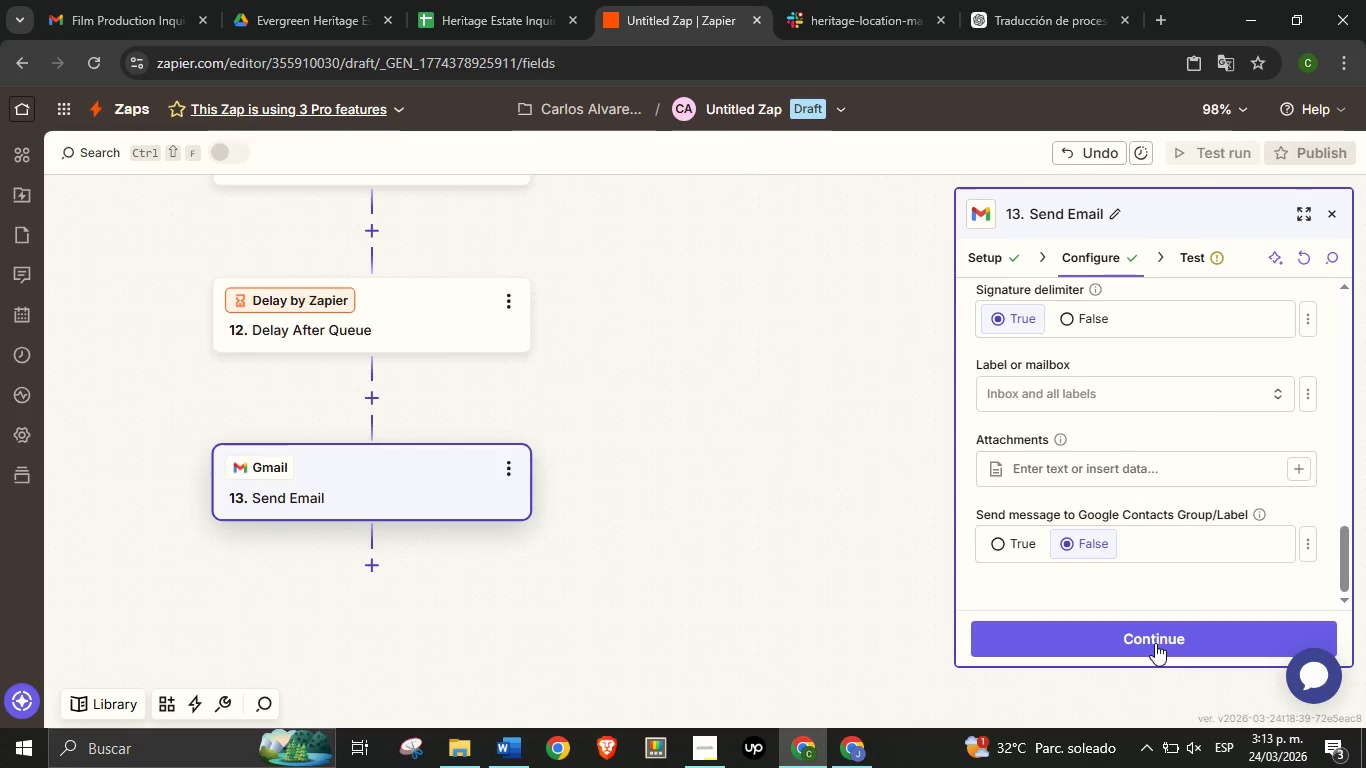 
left_click([1155, 643])
 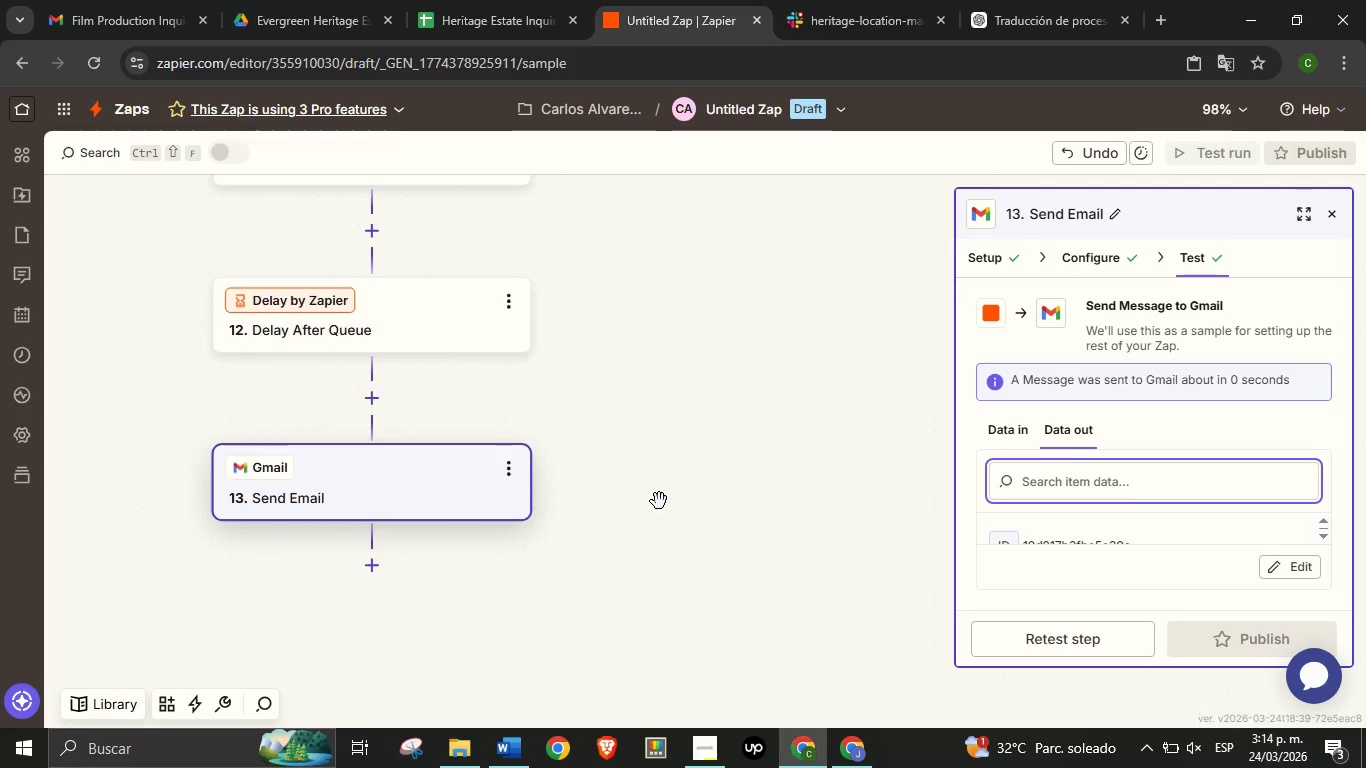 
wait(33.8)
 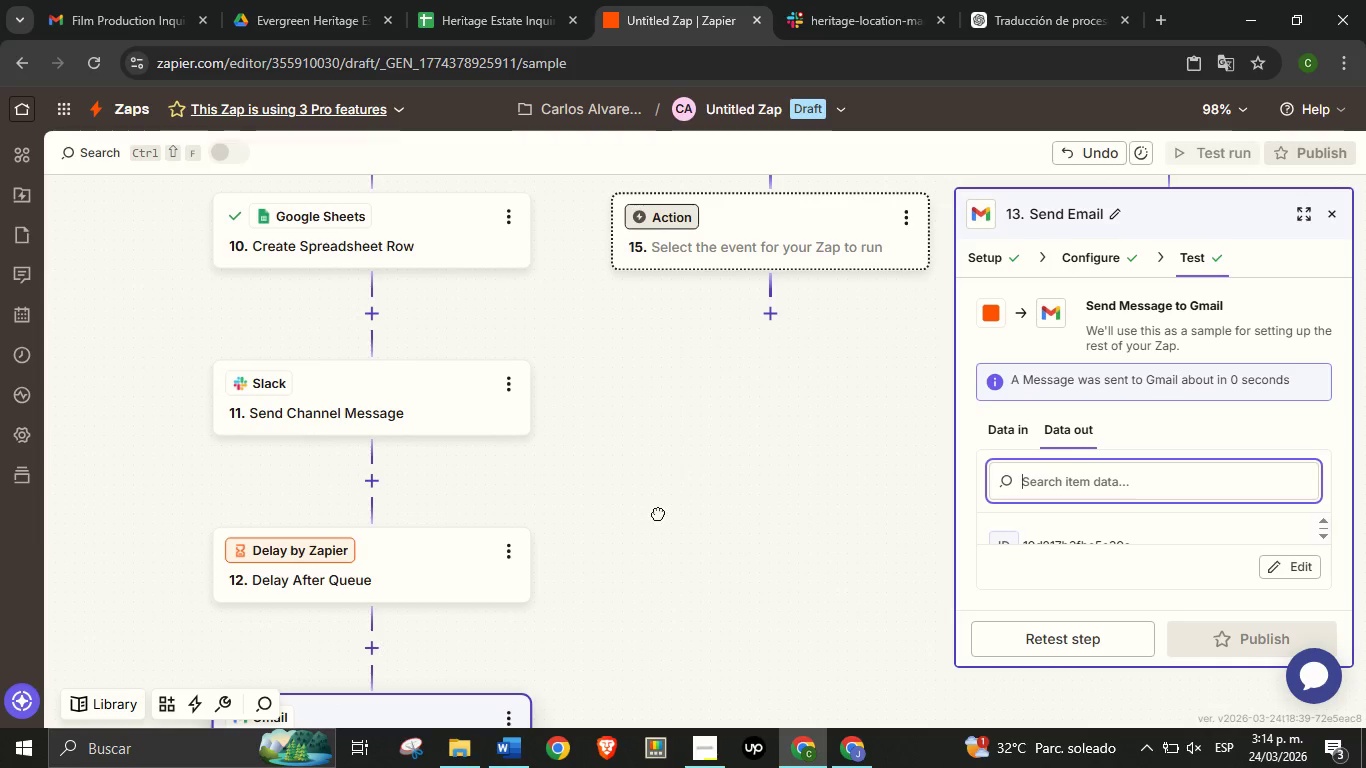 
left_click_drag(start_coordinate=[690, 478], to_coordinate=[523, 599])
 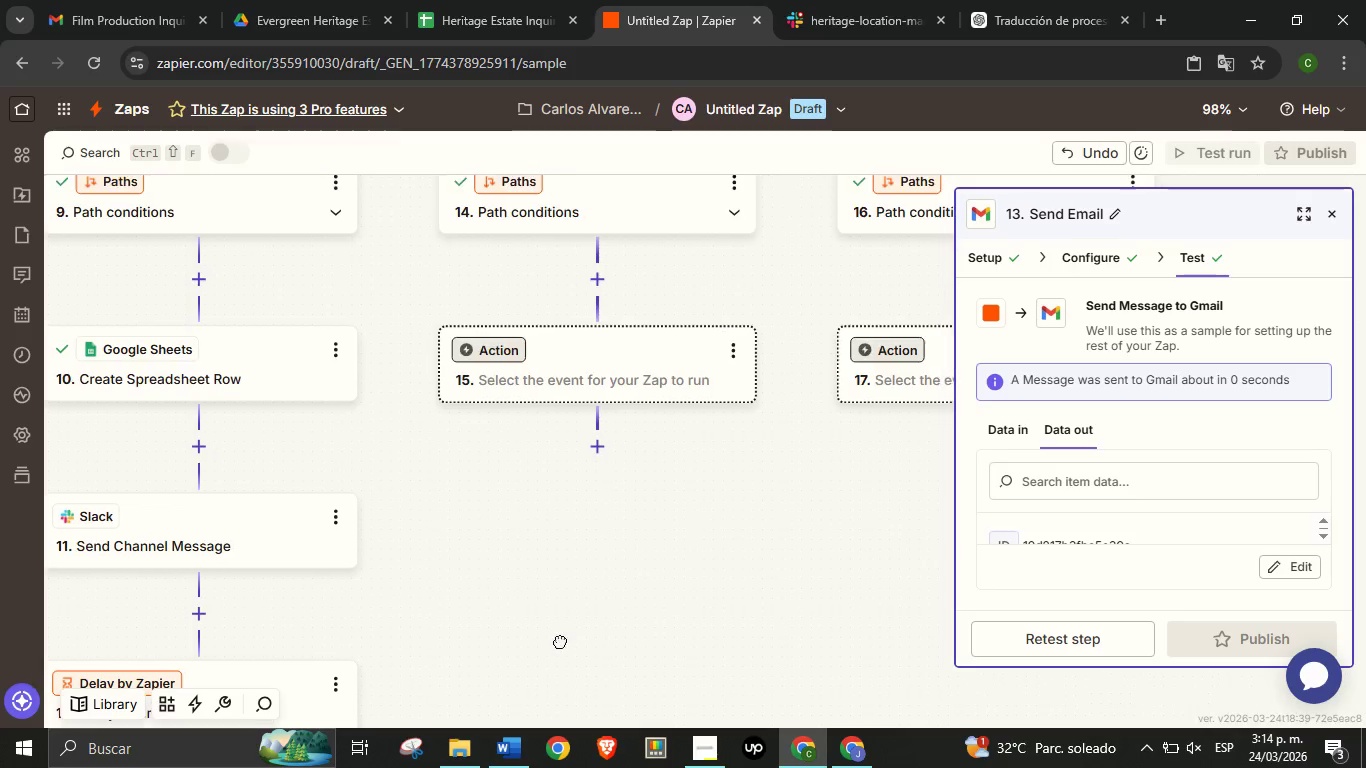 
scroll: coordinate [658, 501], scroll_direction: up, amount: 5.0
 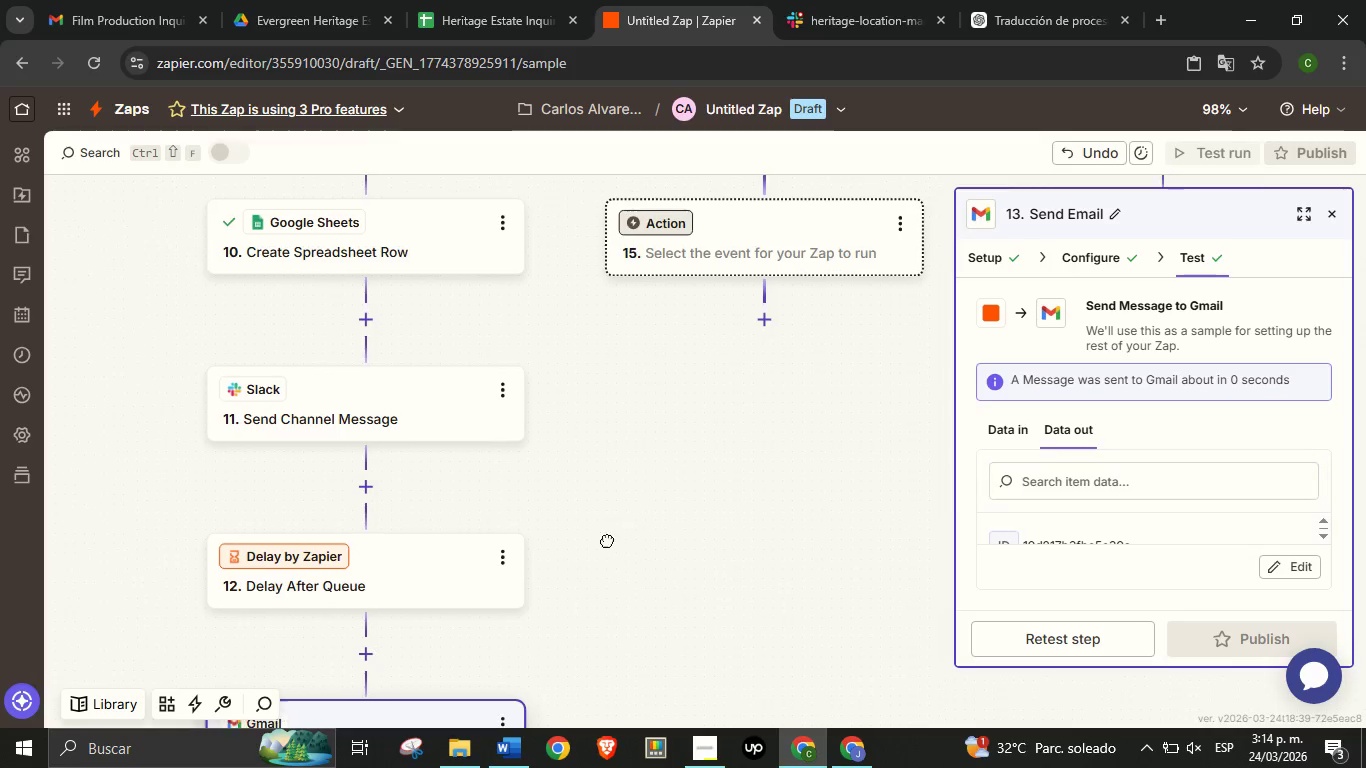 
left_click_drag(start_coordinate=[690, 526], to_coordinate=[554, 652])
 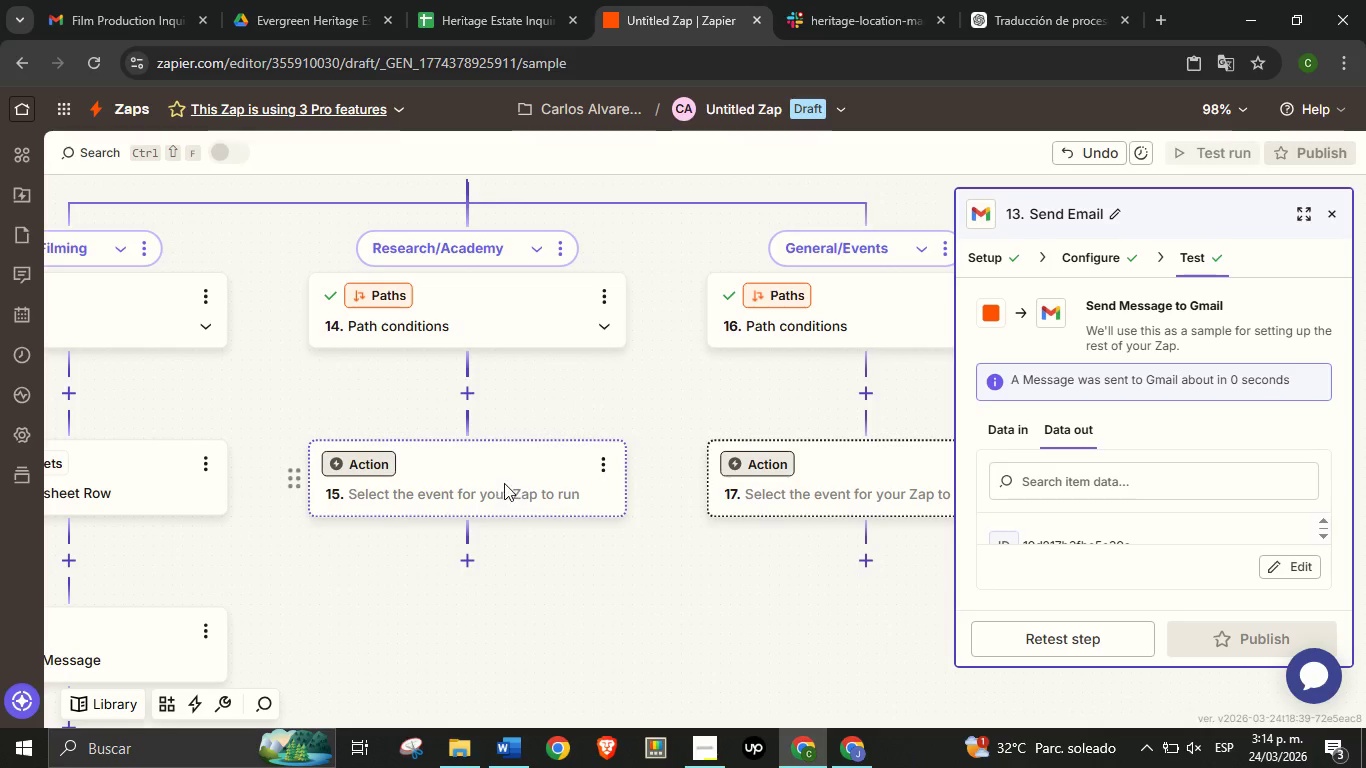 
left_click([504, 483])
 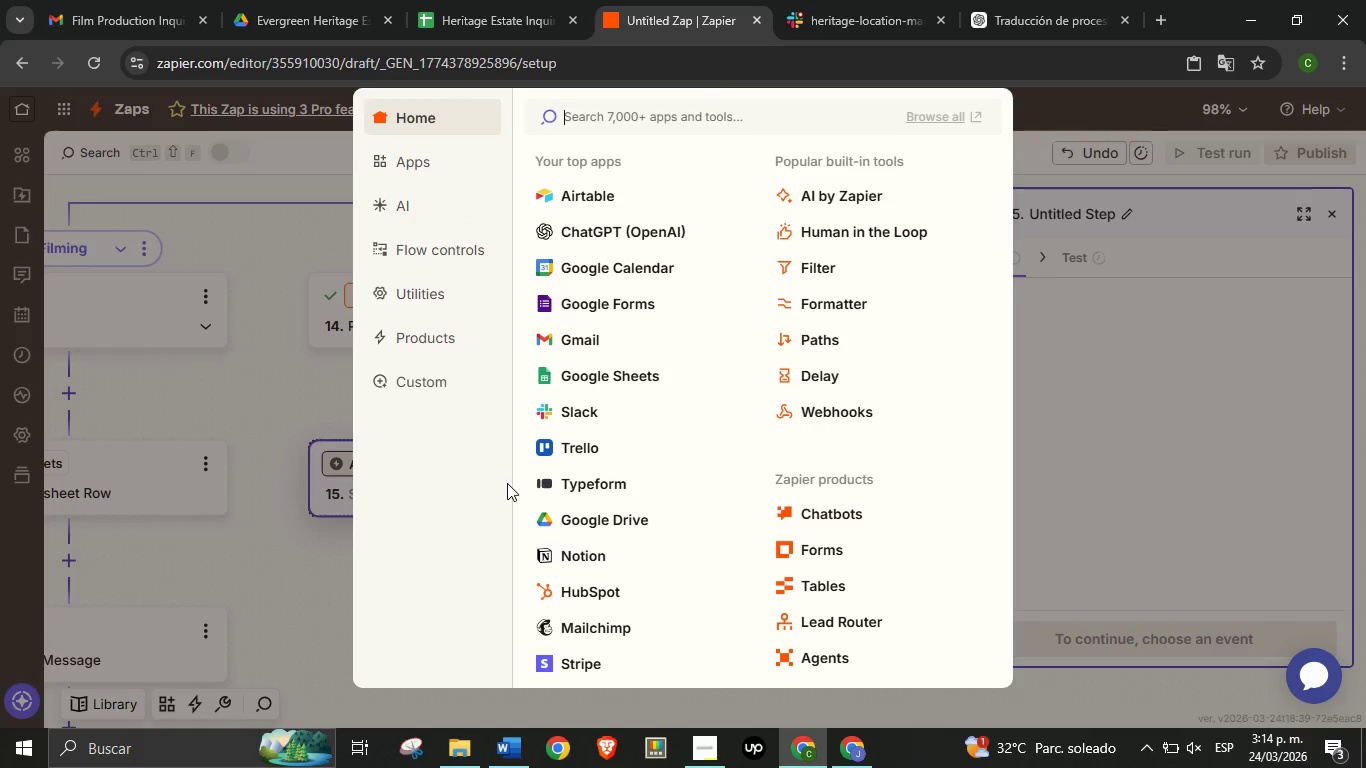 
wait(10.02)
 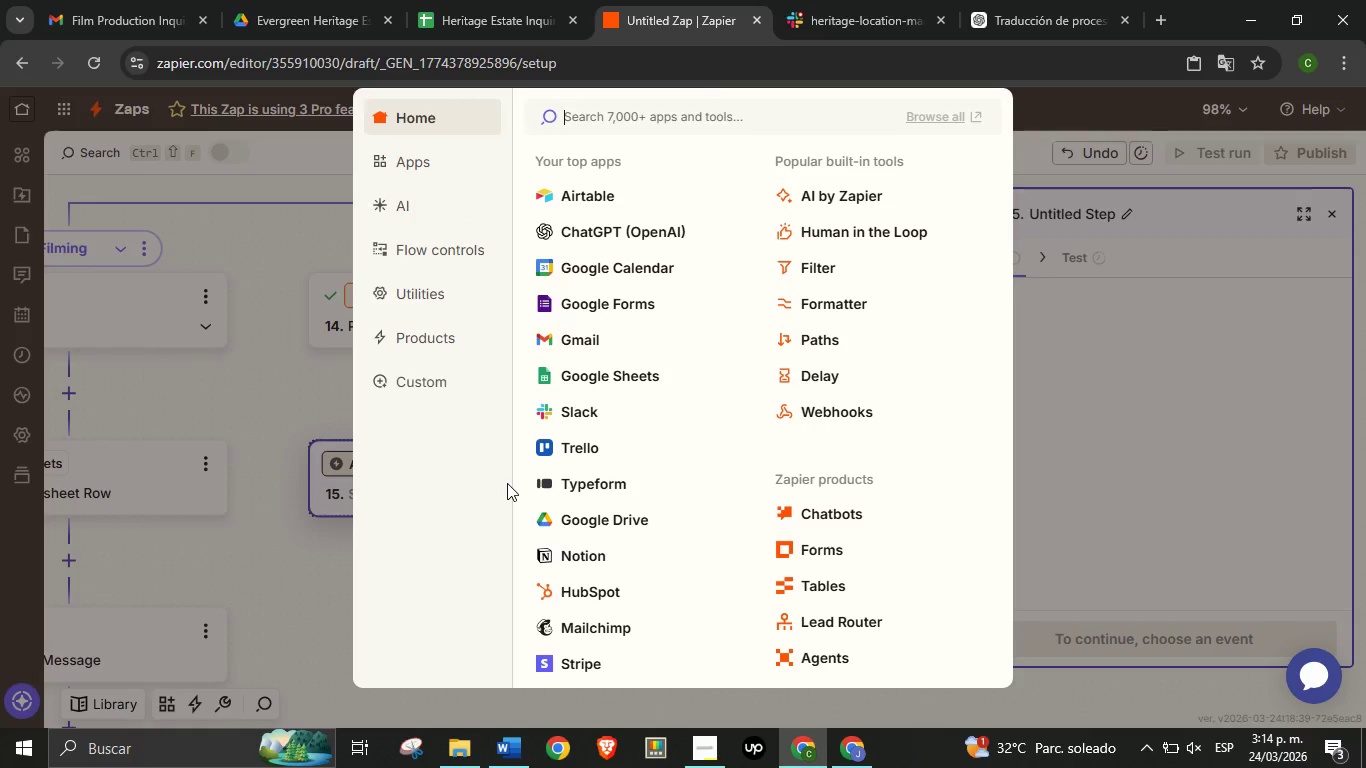 
left_click([295, 614])
 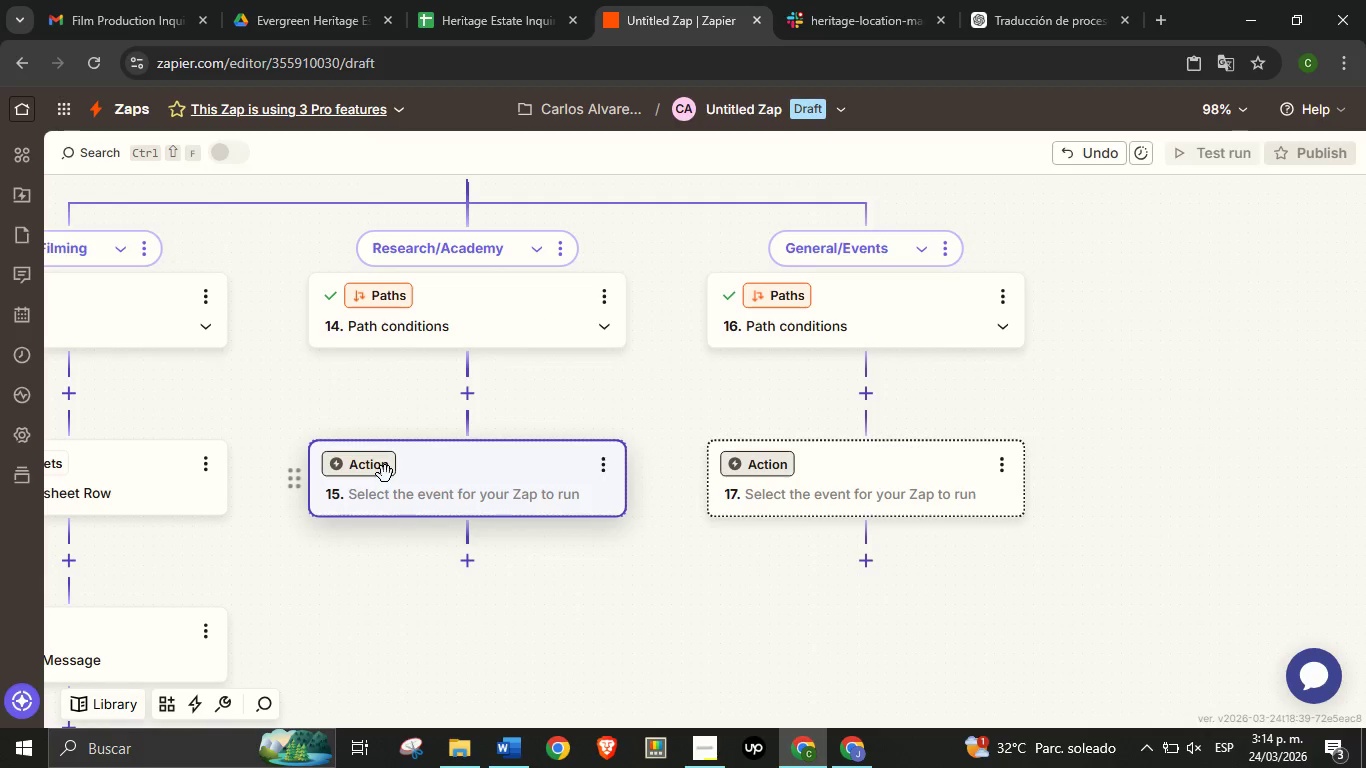 
left_click([385, 474])
 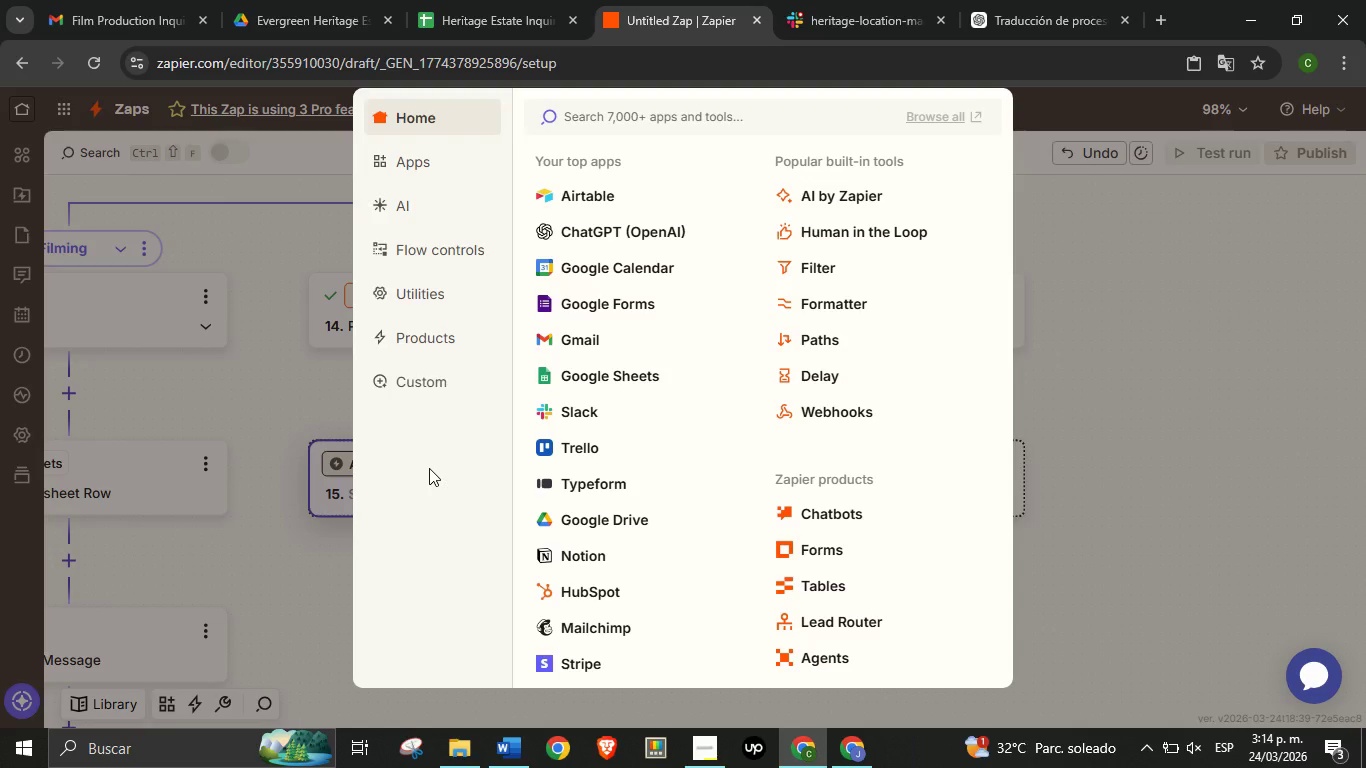 
wait(7.67)
 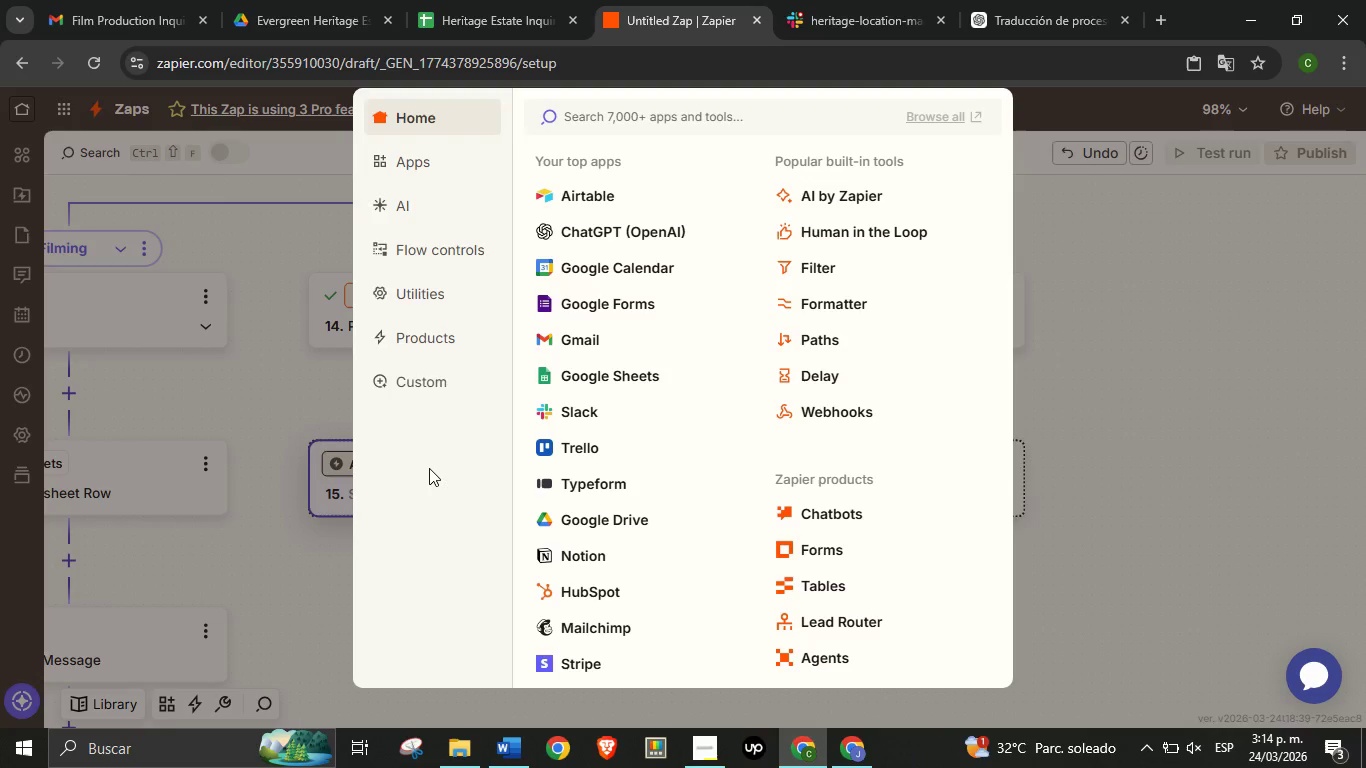 
left_click([316, 413])
 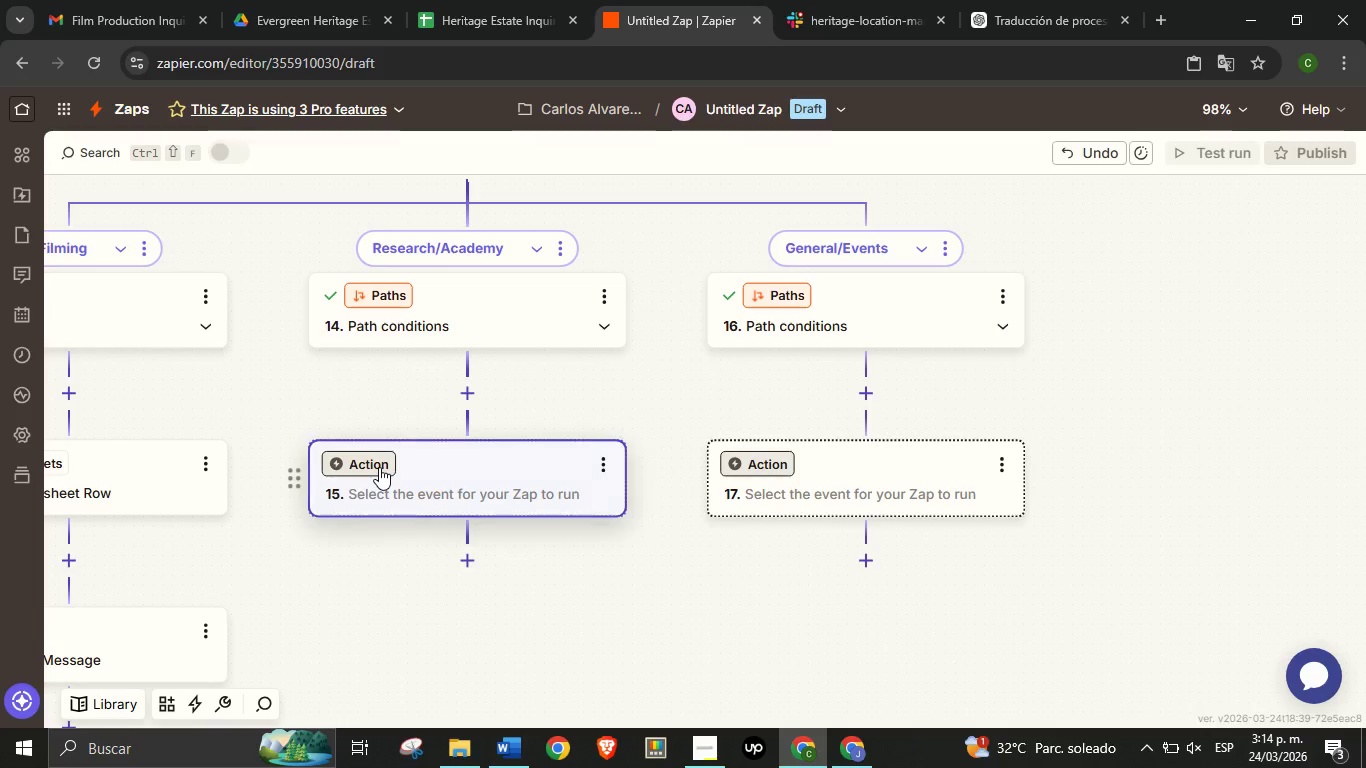 
left_click([379, 467])
 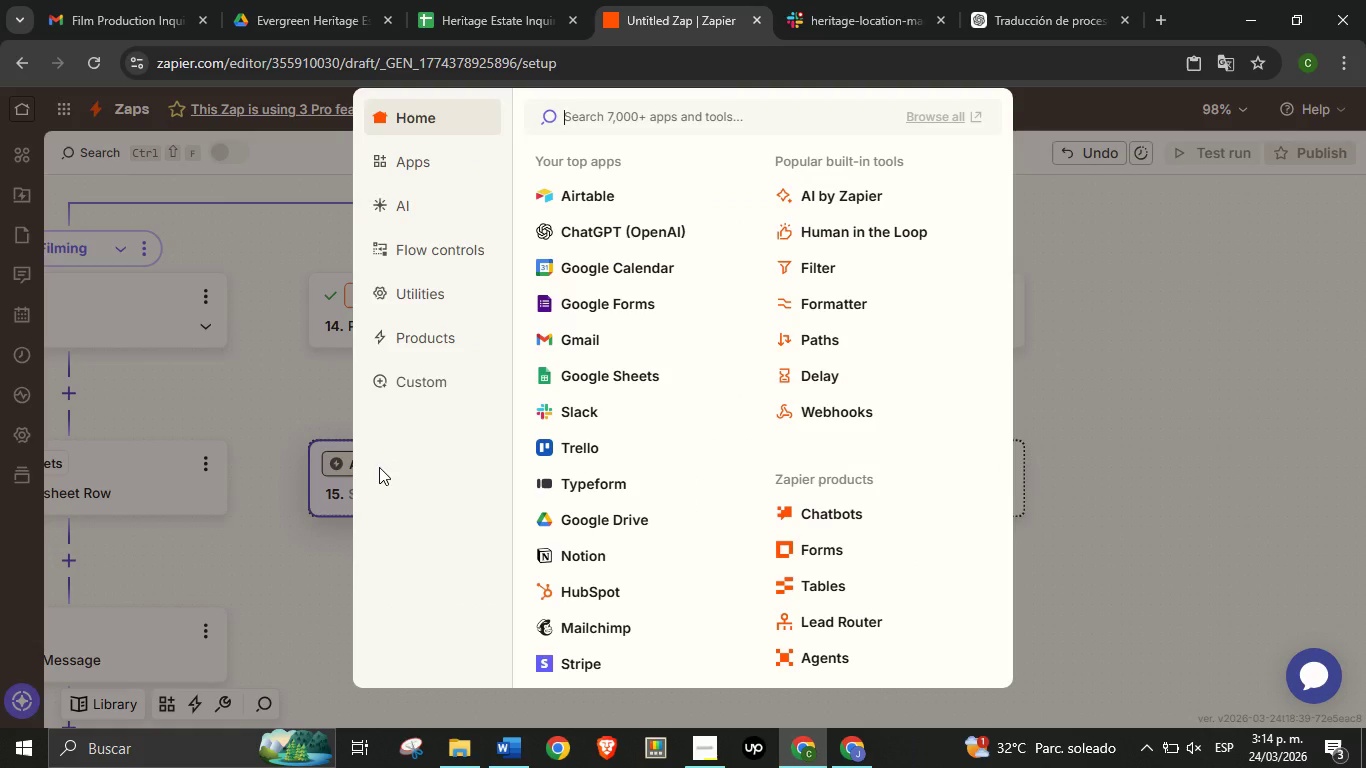 
wait(10.19)
 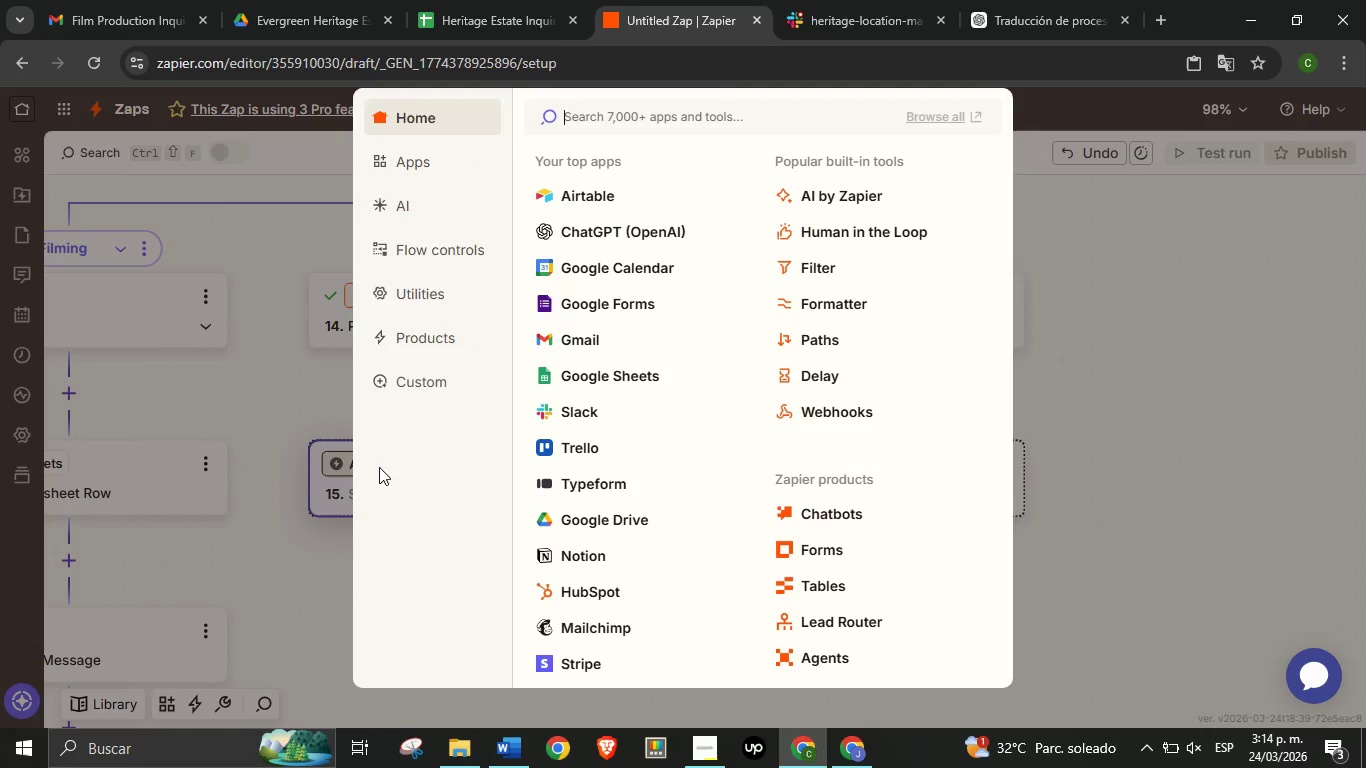 
left_click([551, 382])
 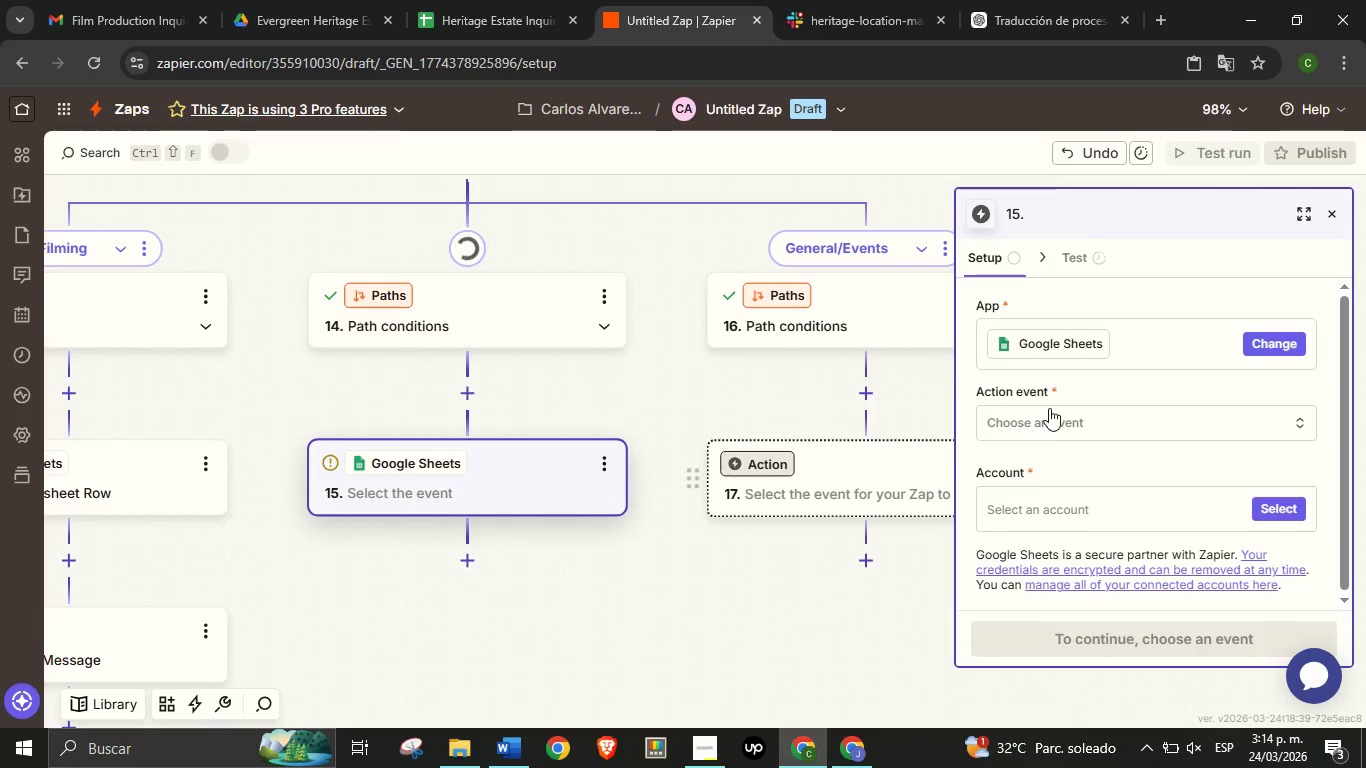 
left_click([1052, 417])
 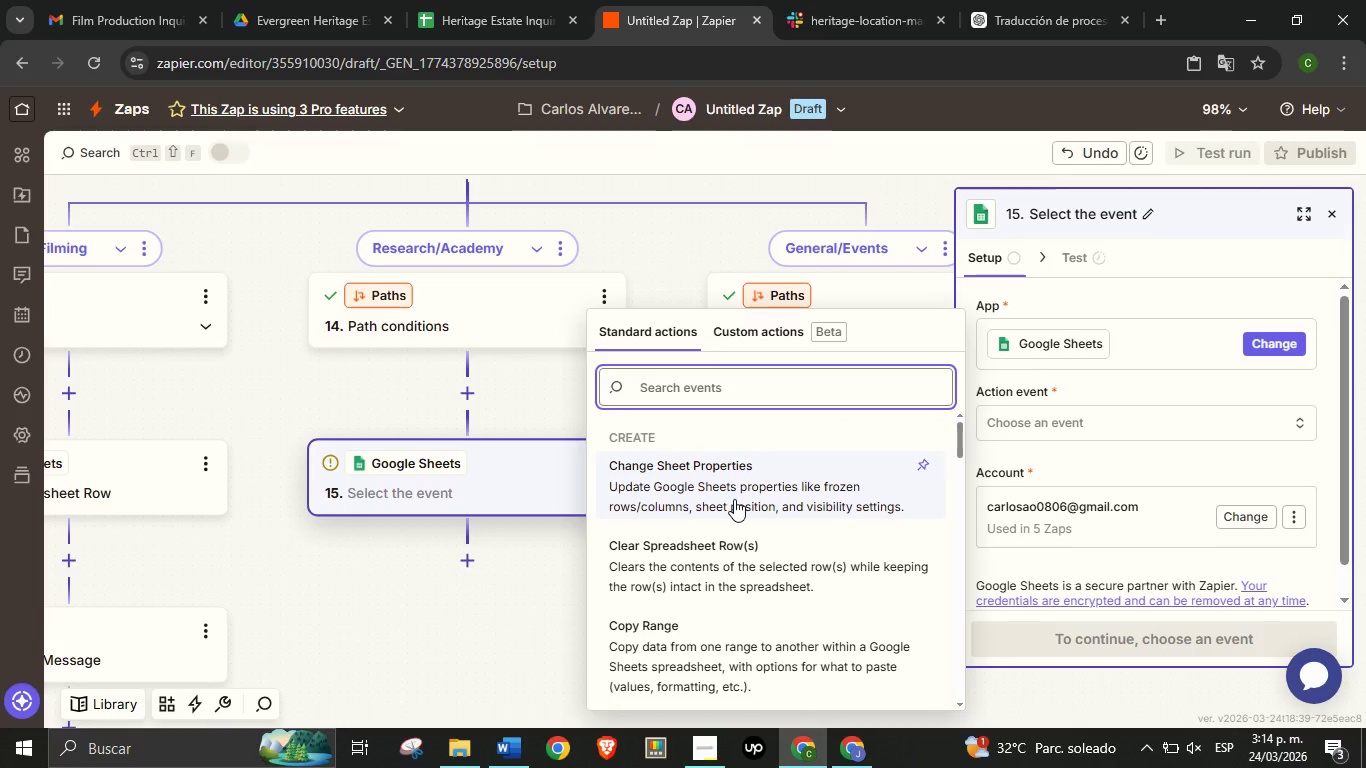 
type(creat)
 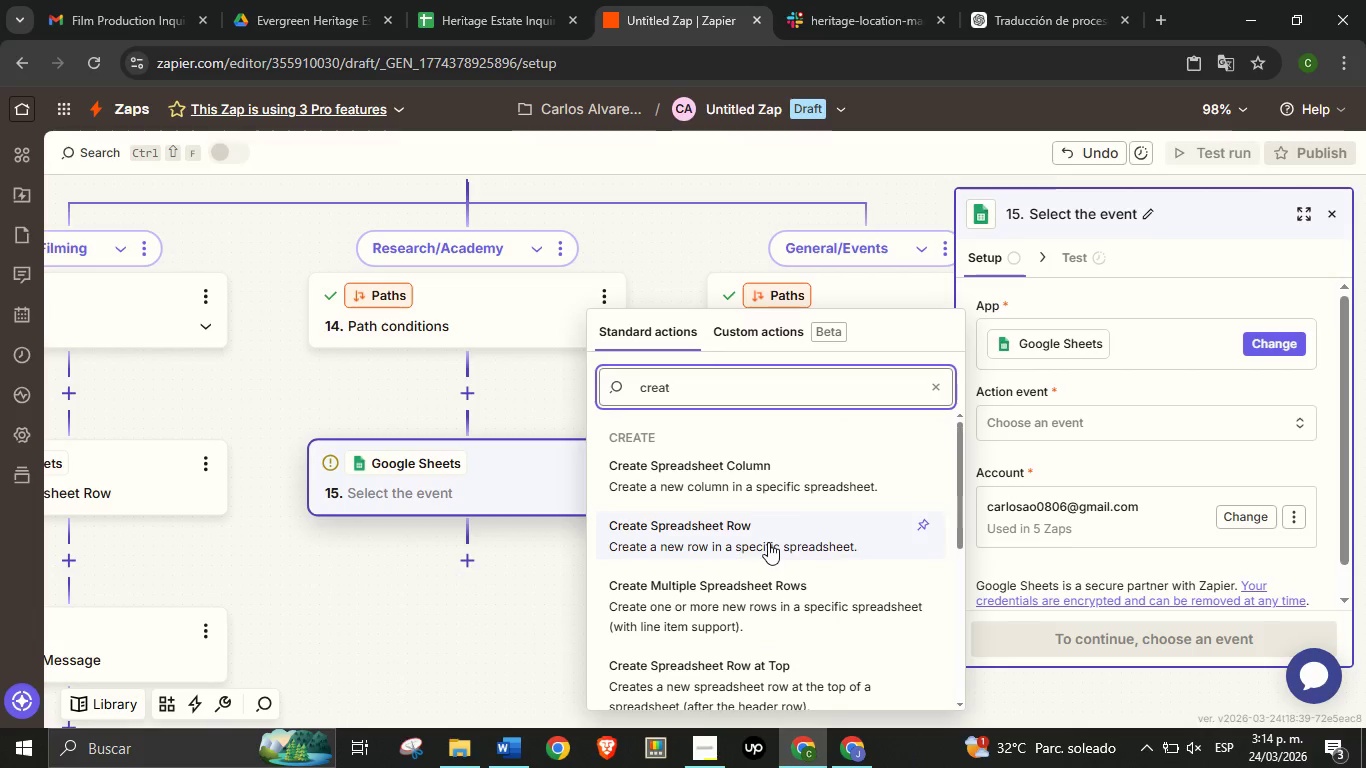 
left_click([773, 535])
 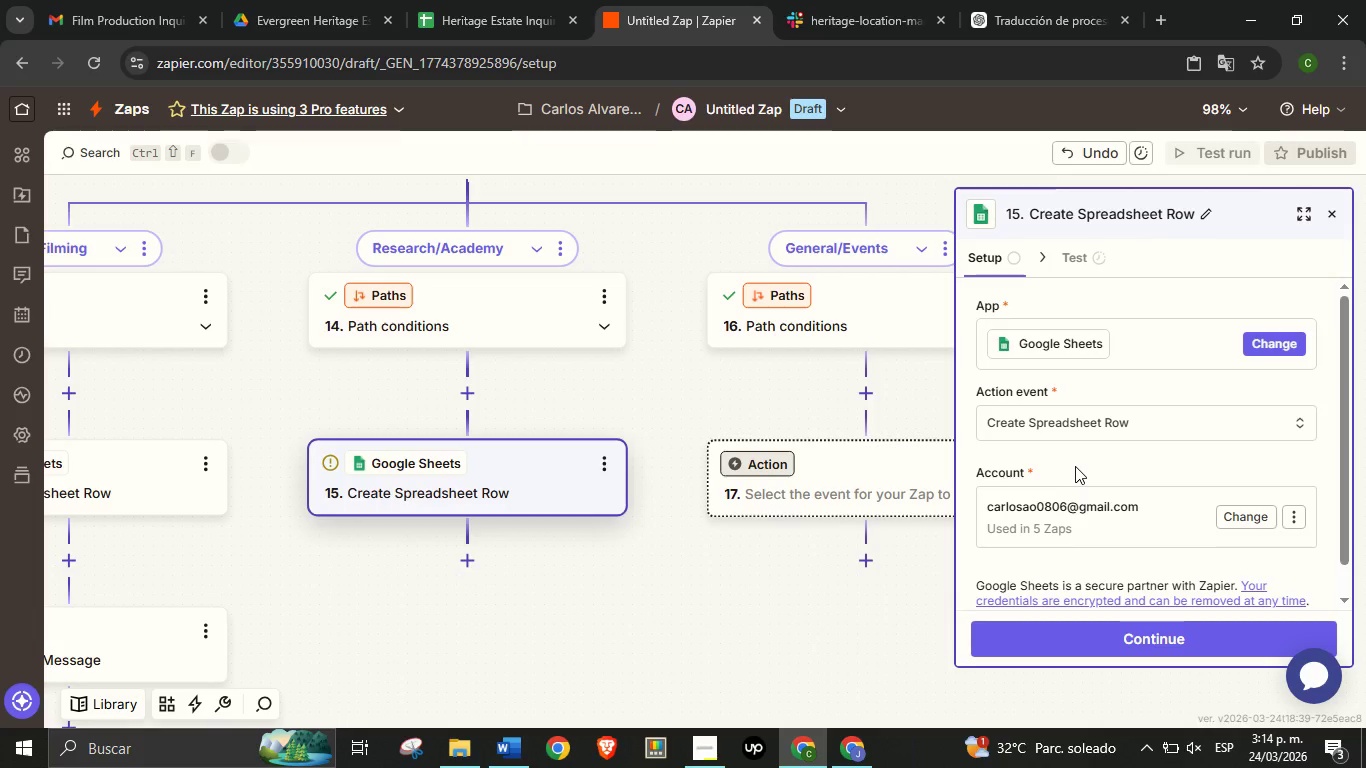 
left_click([1075, 465])
 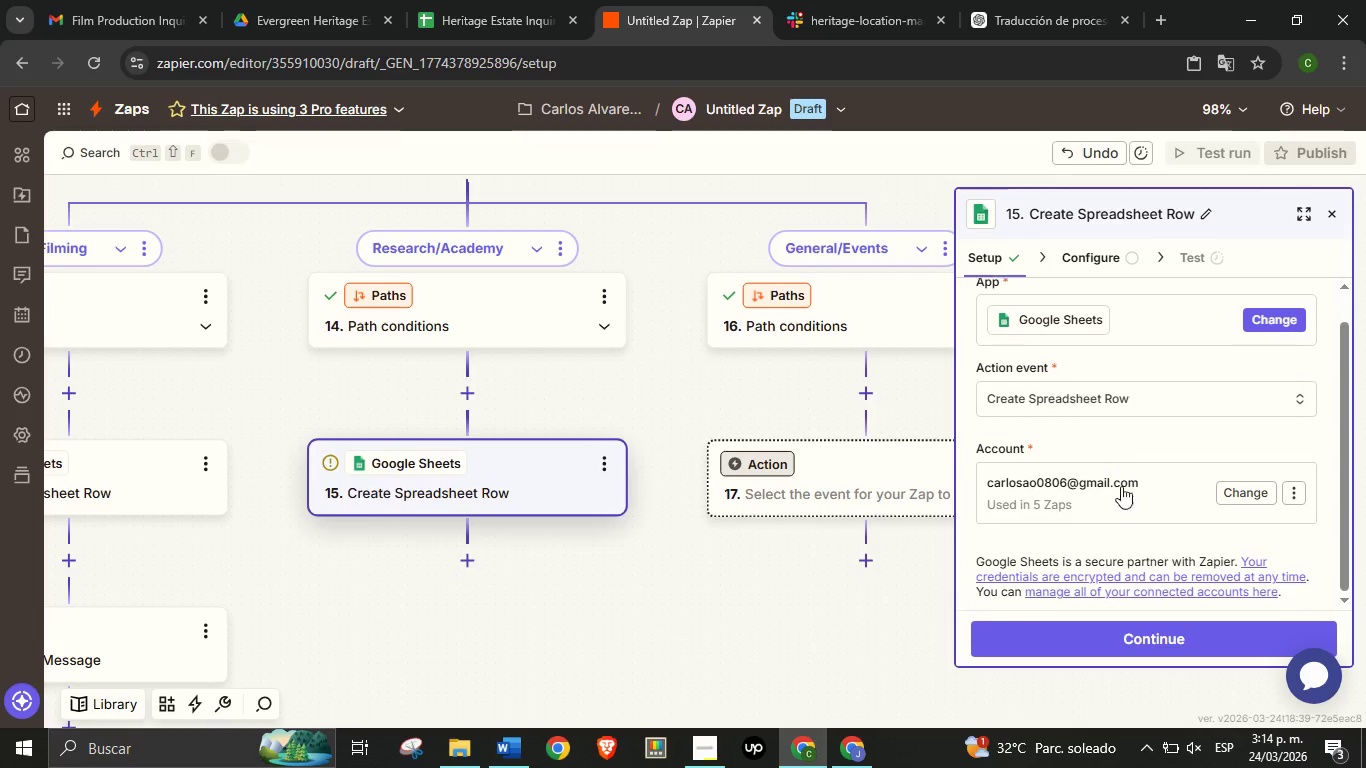 
scroll: coordinate [1130, 461], scroll_direction: down, amount: 1.0
 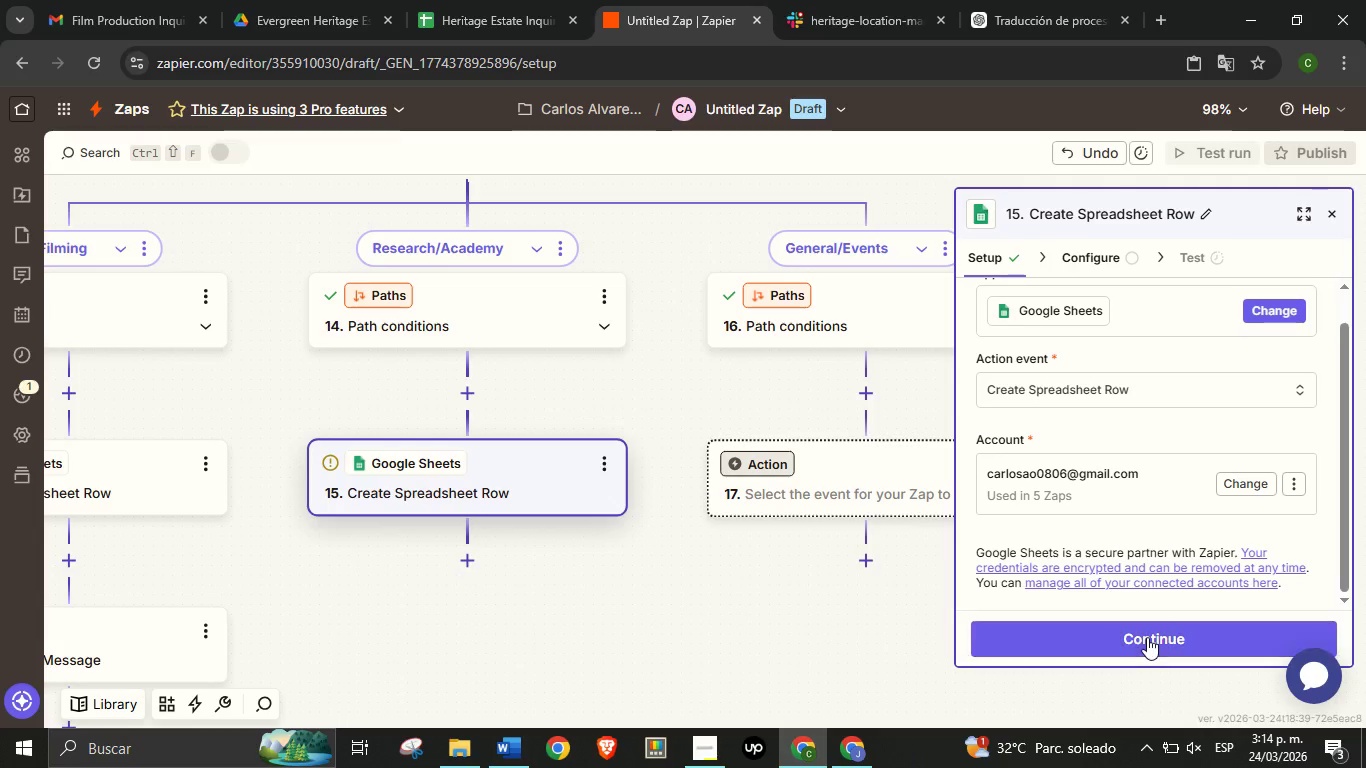 
left_click([1147, 637])
 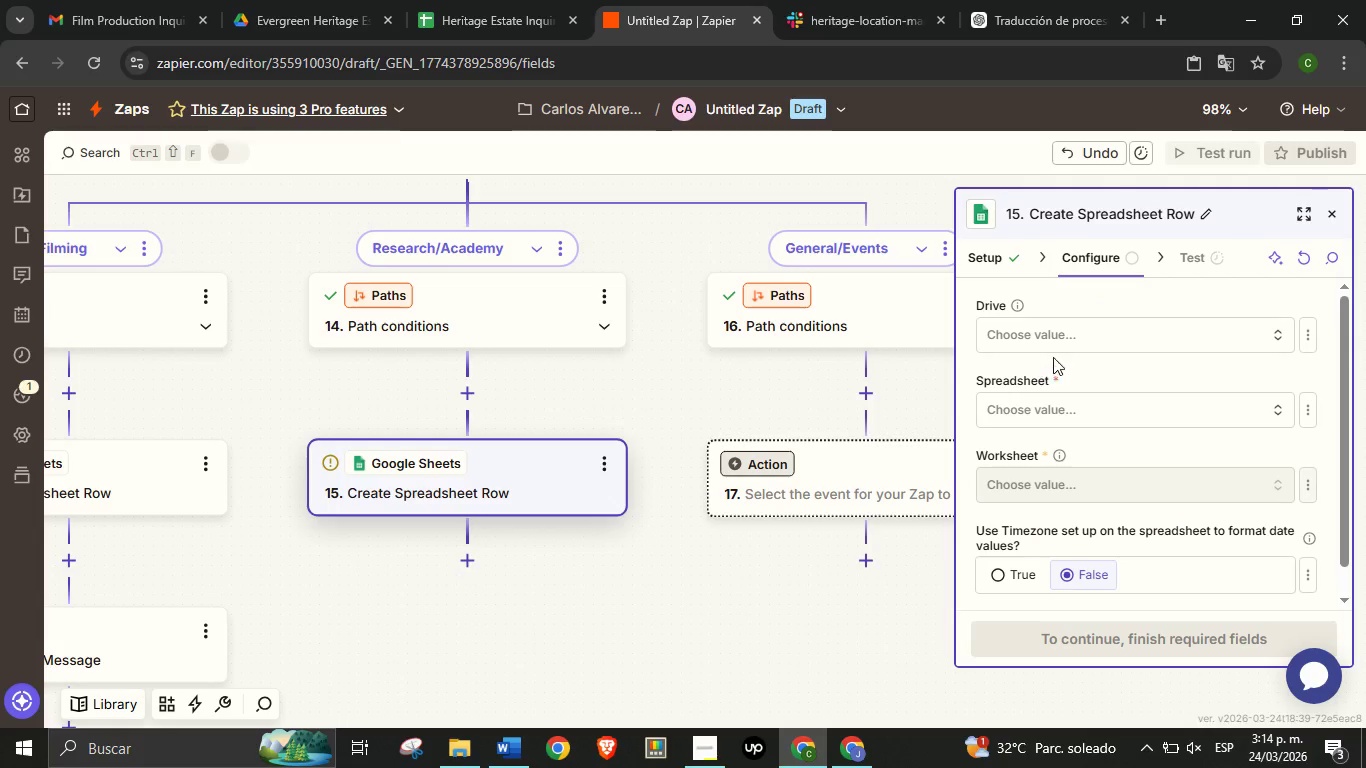 
left_click([1067, 341])
 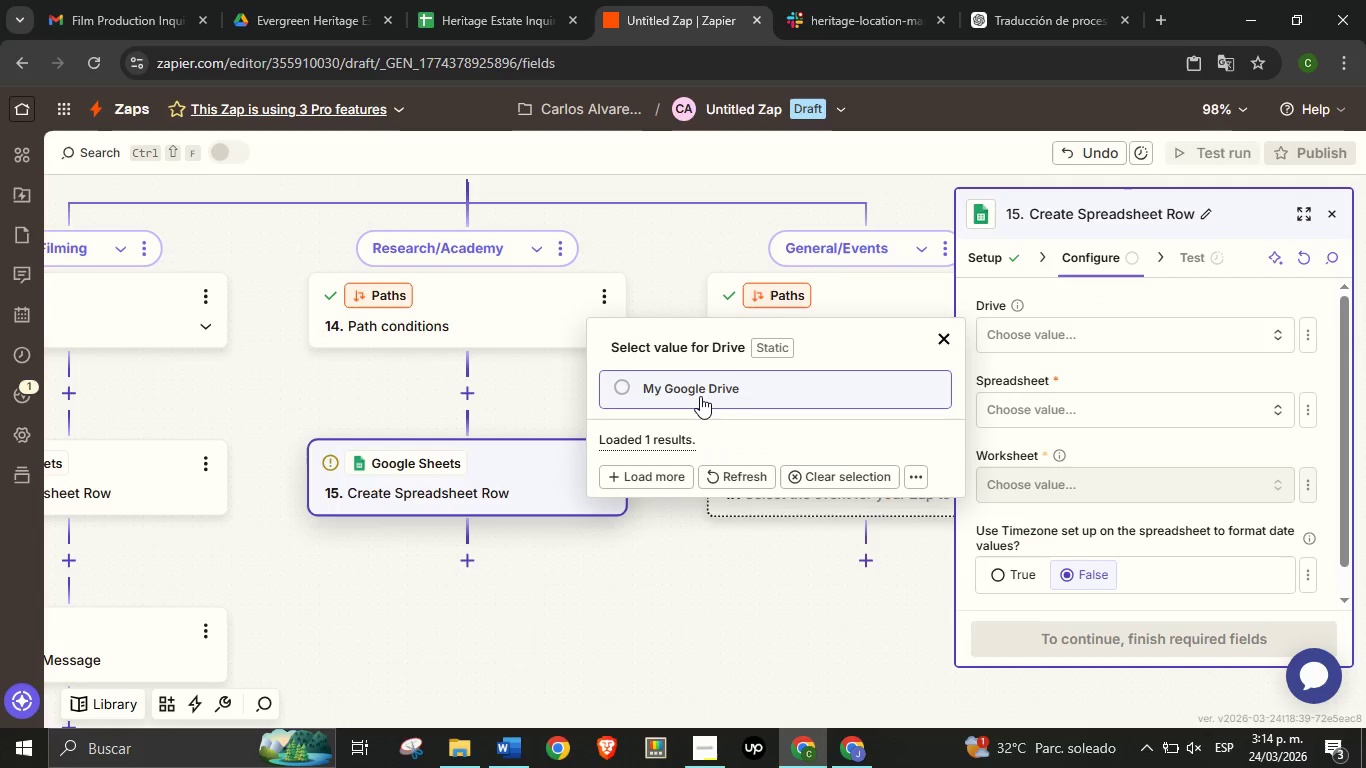 
left_click([700, 396])
 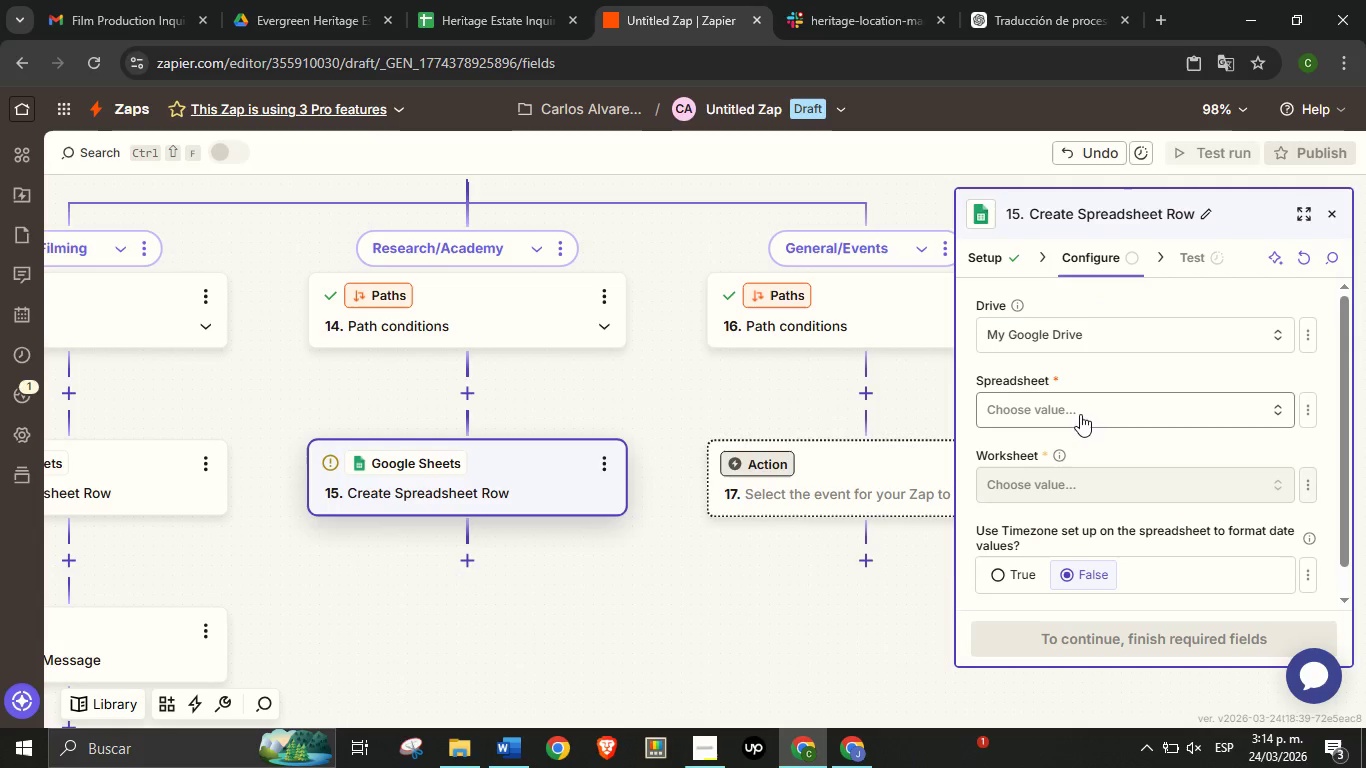 
left_click([1080, 414])
 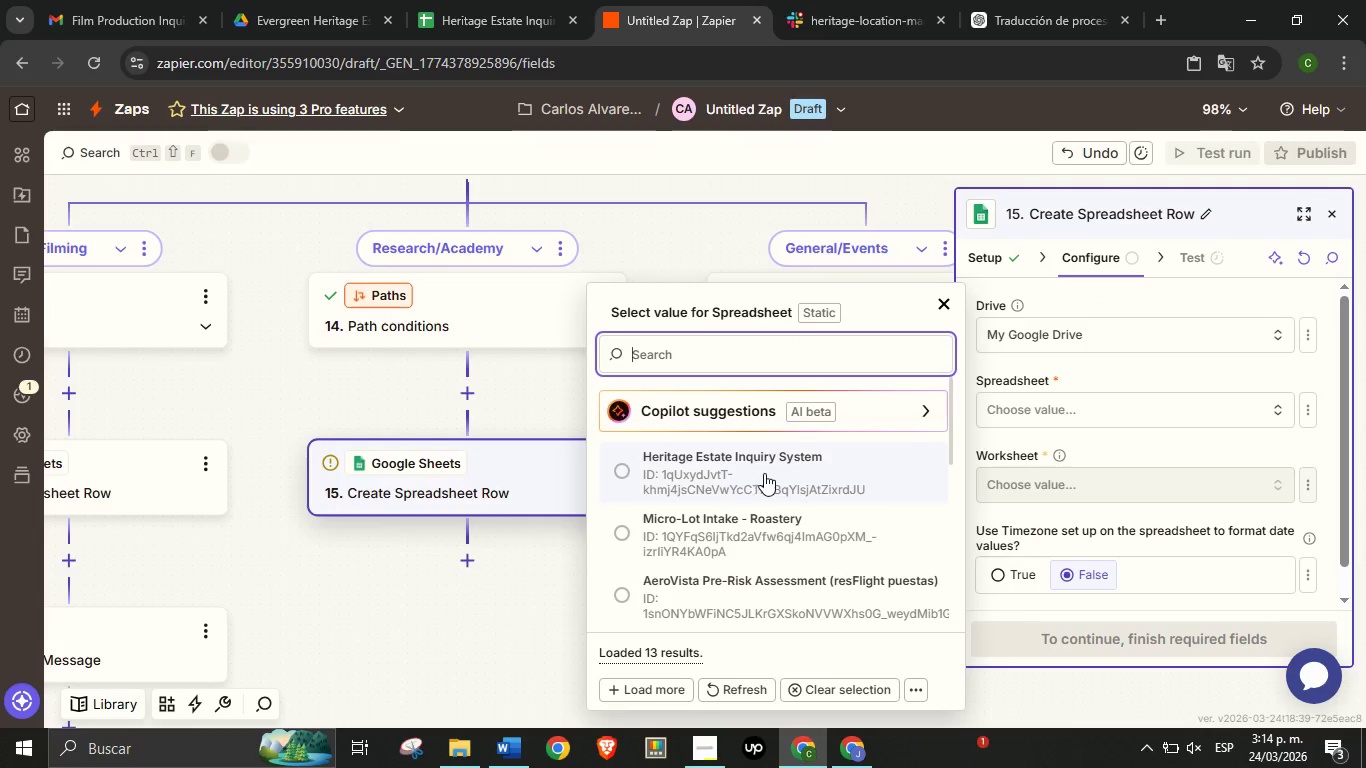 
left_click([764, 473])
 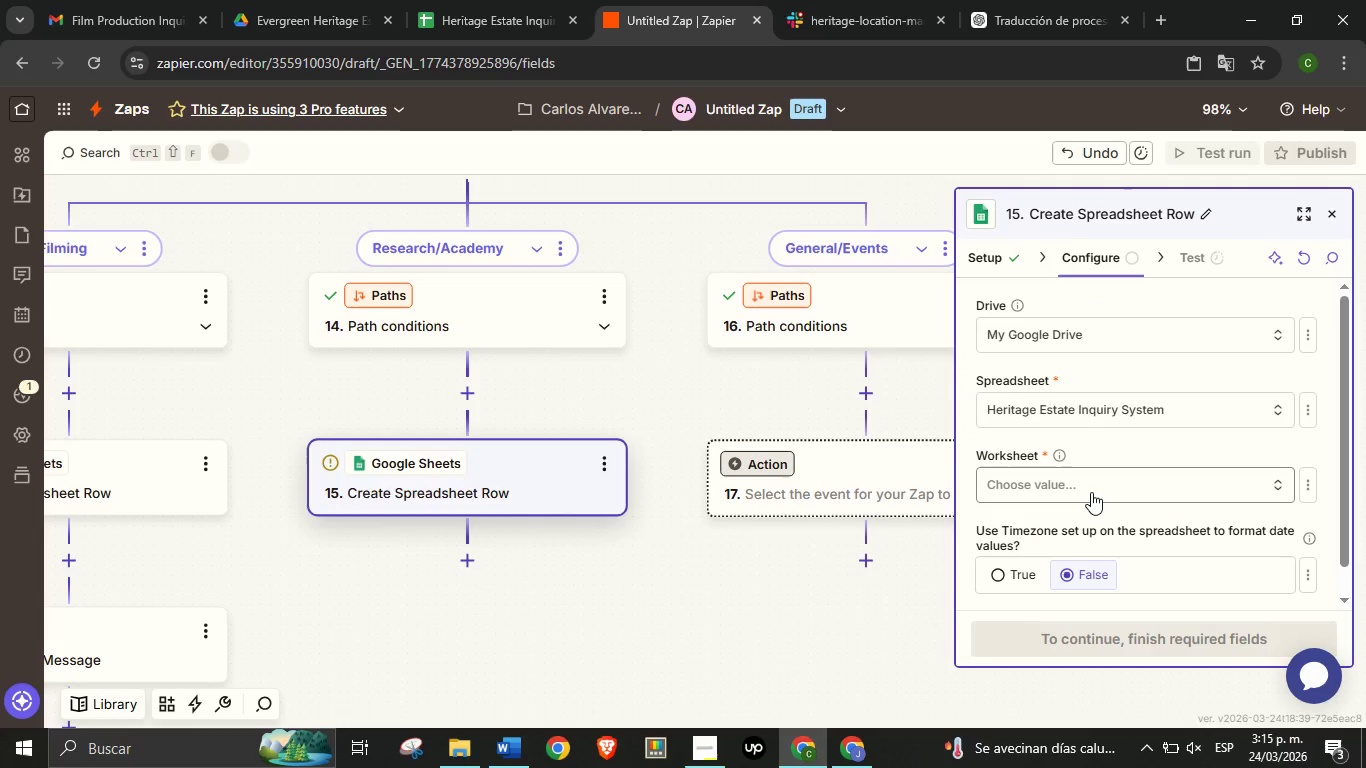 
left_click([1091, 492])
 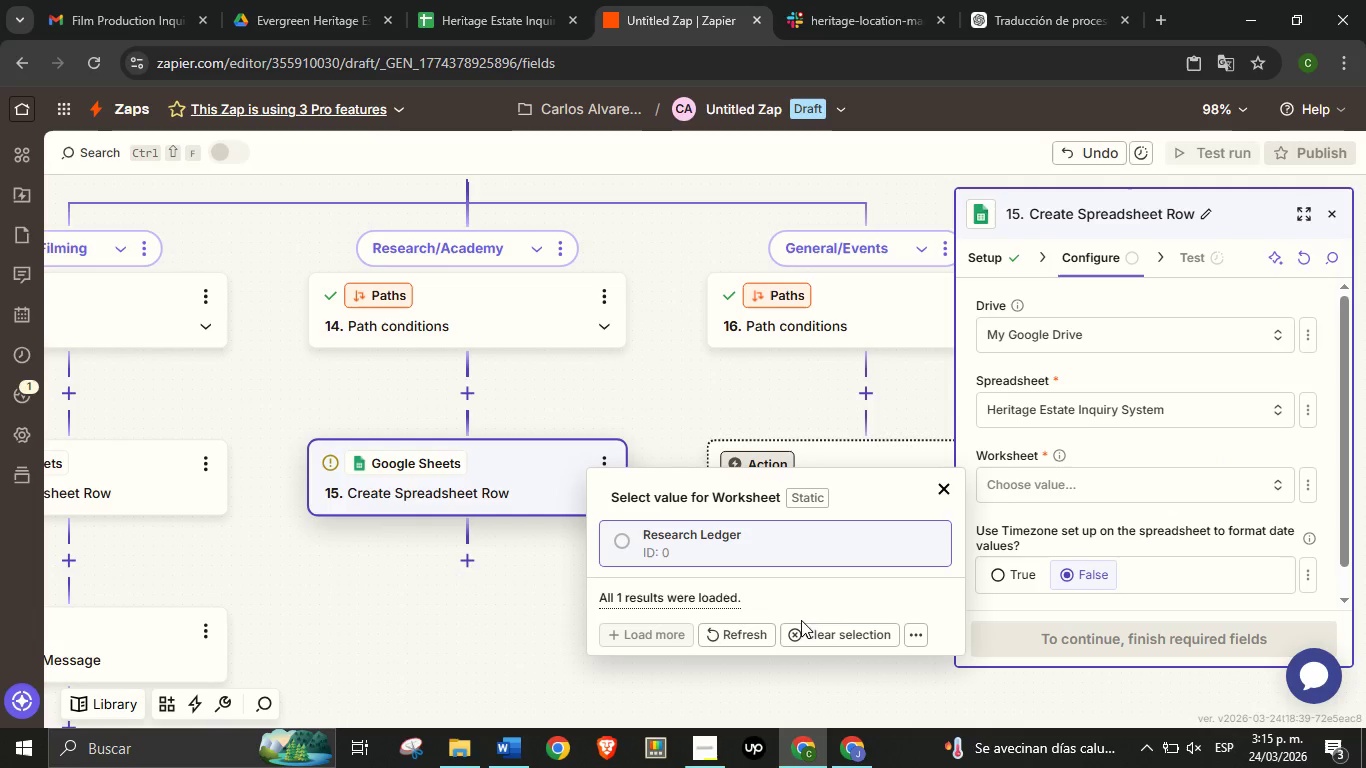 
left_click([864, 759])
 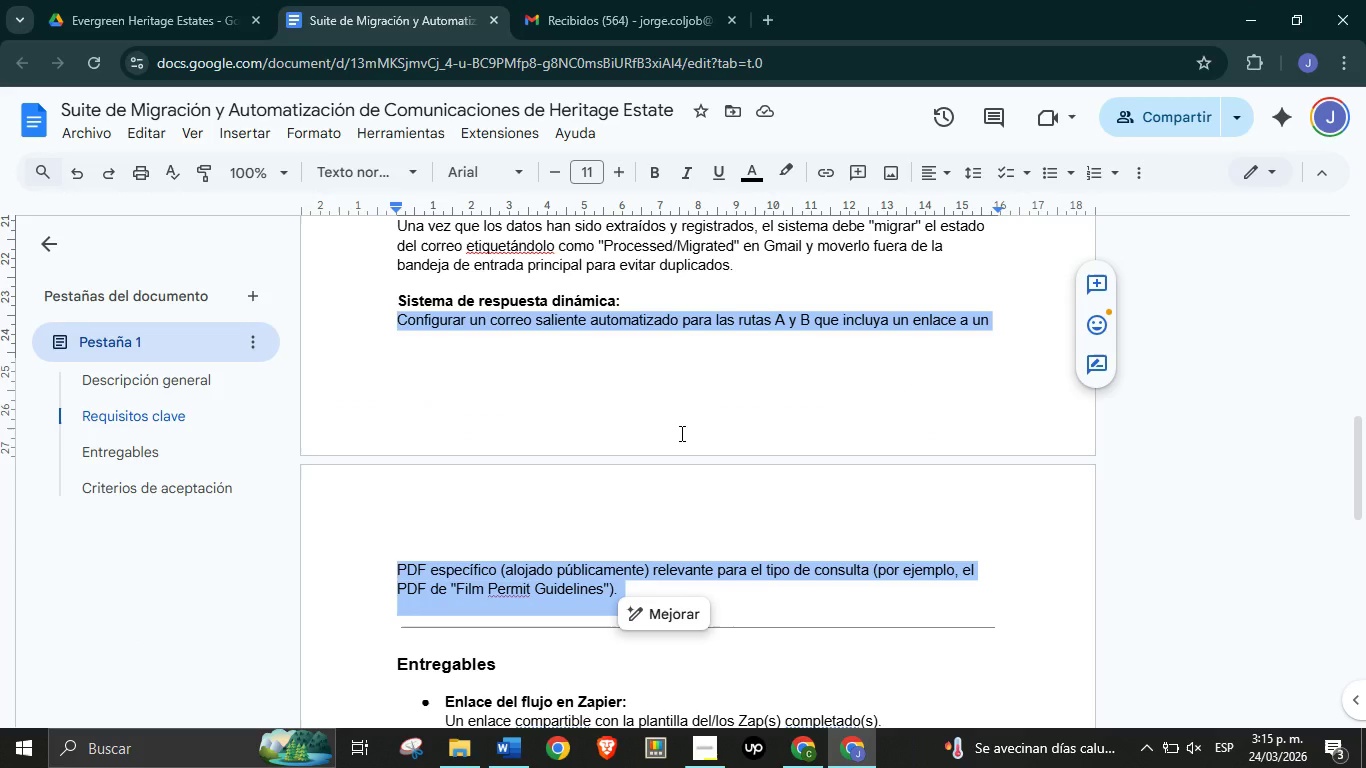 
wait(16.47)
 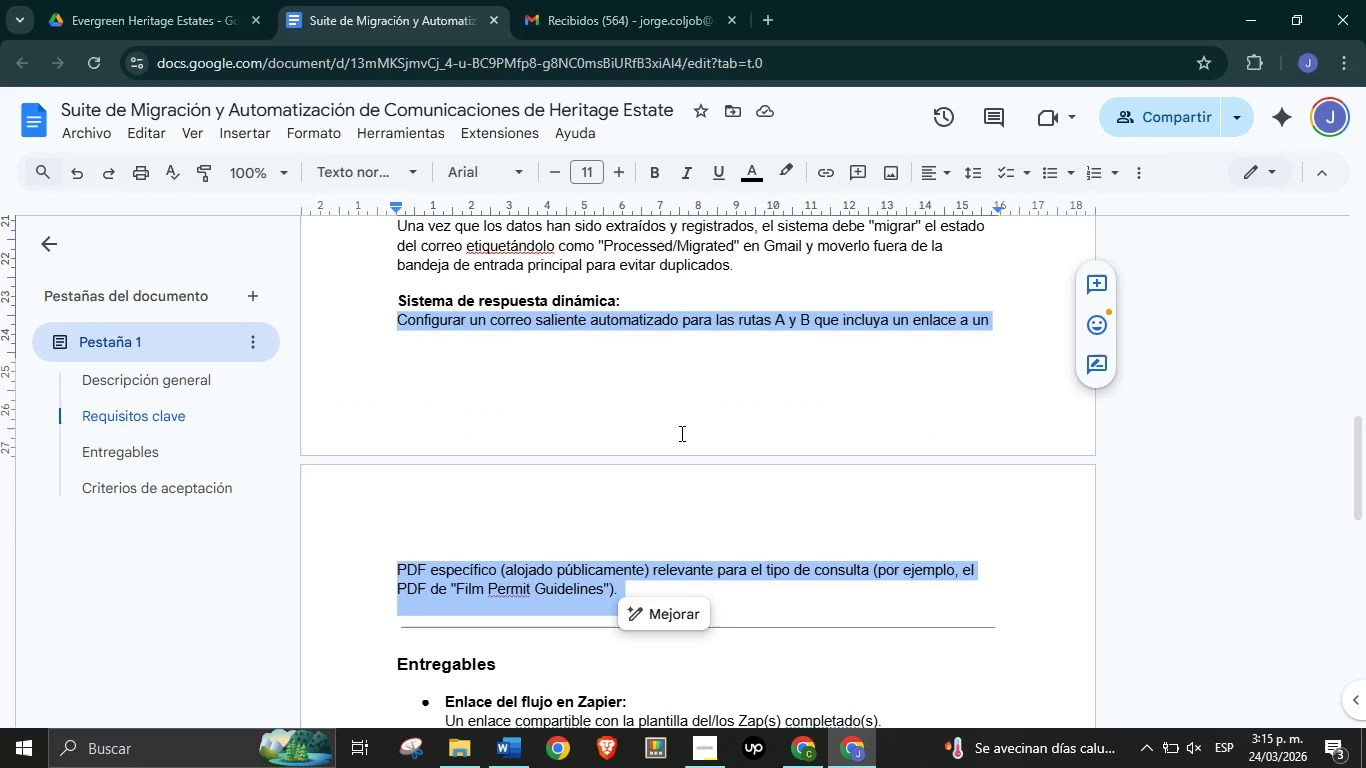 
left_click([805, 767])
 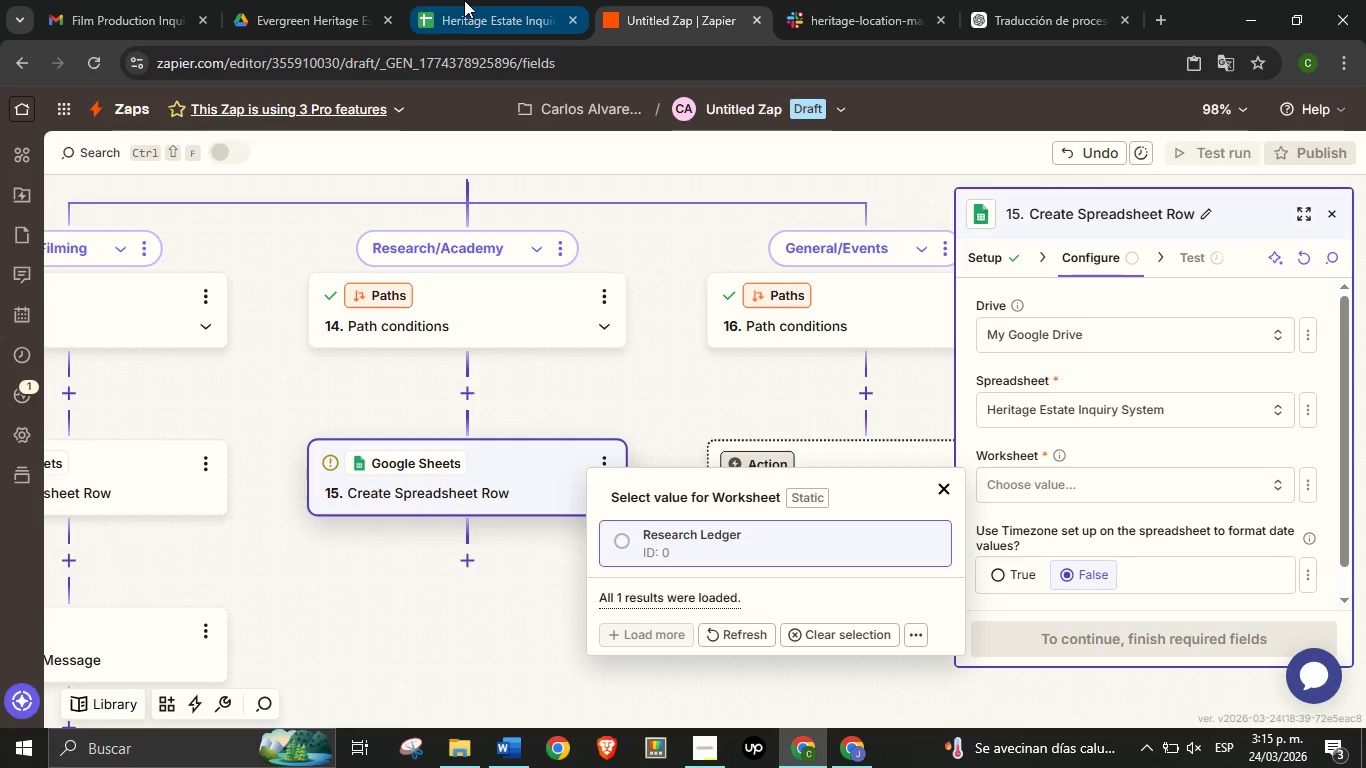 
left_click([464, 0])
 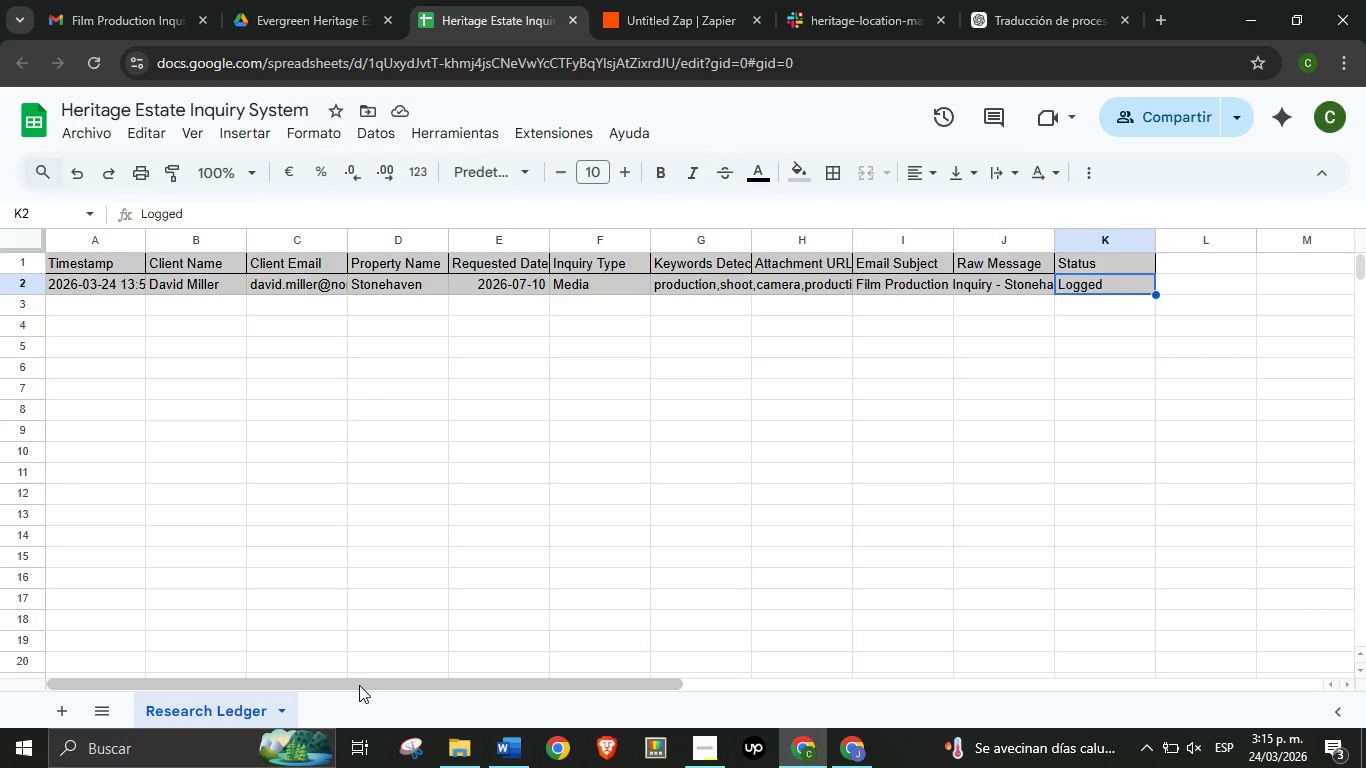 
wait(21.98)
 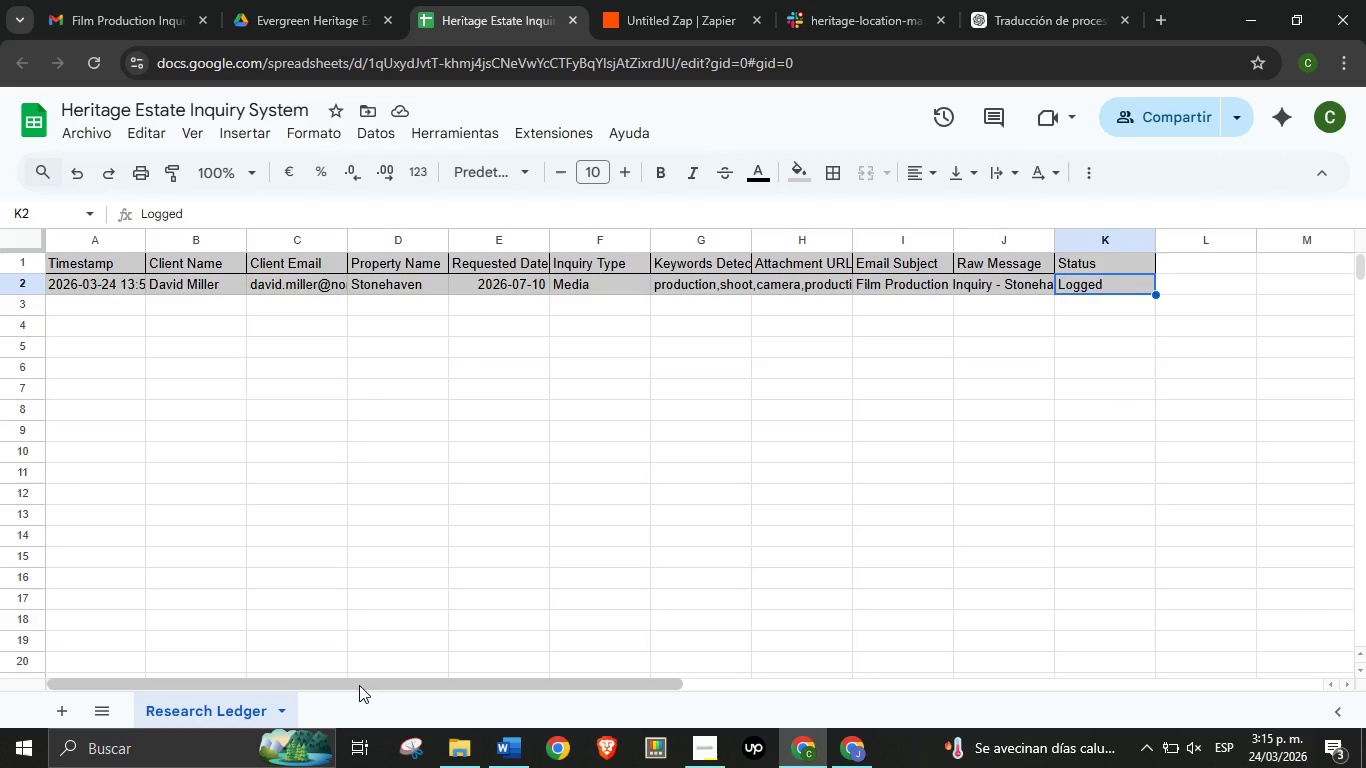 
left_click([60, 704])
 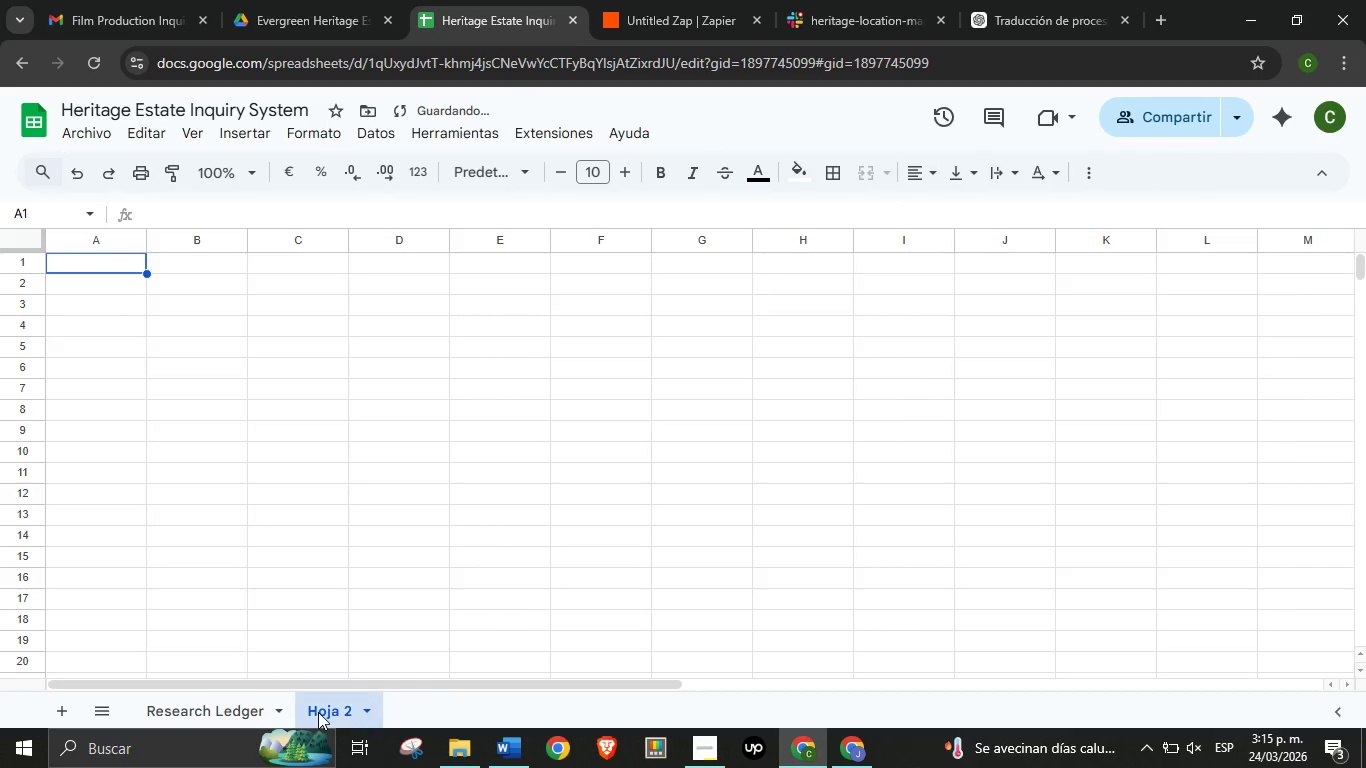 
double_click([318, 712])
 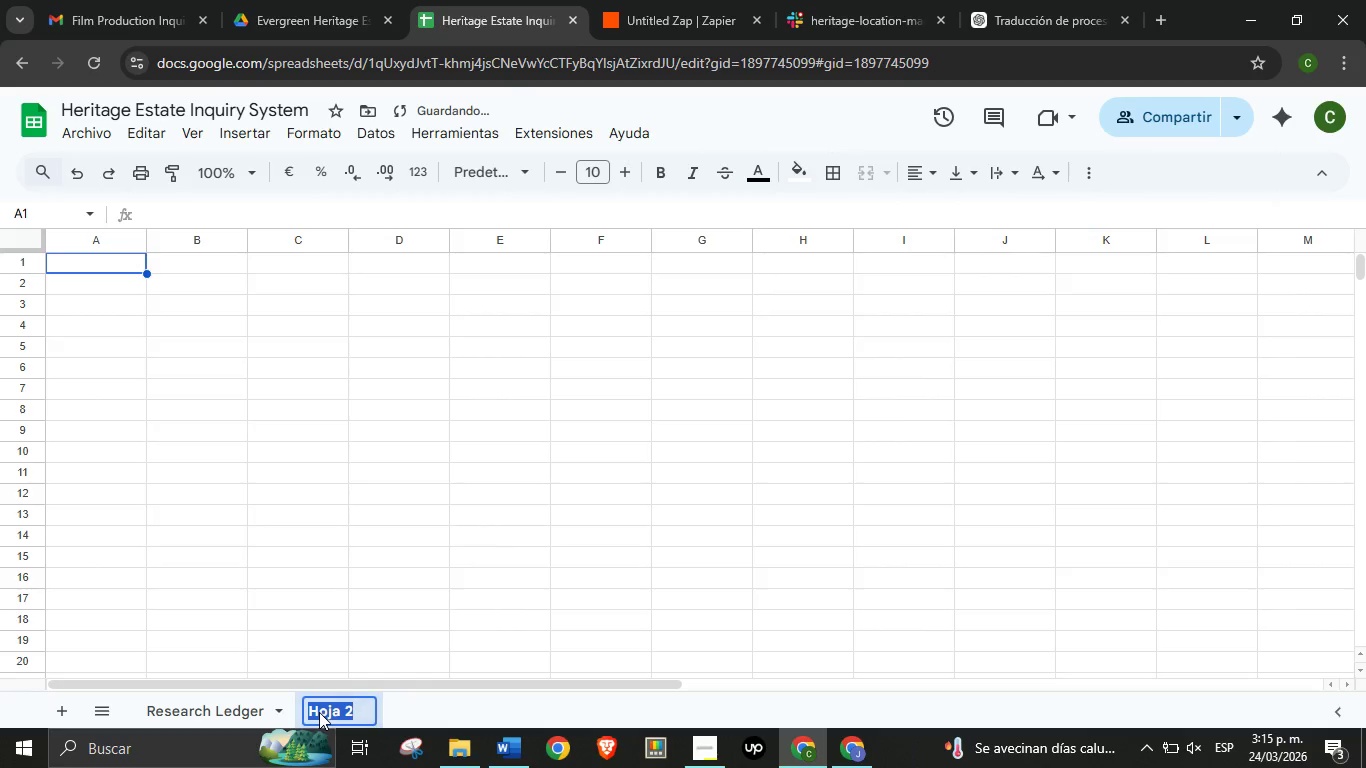 
triple_click([318, 712])
 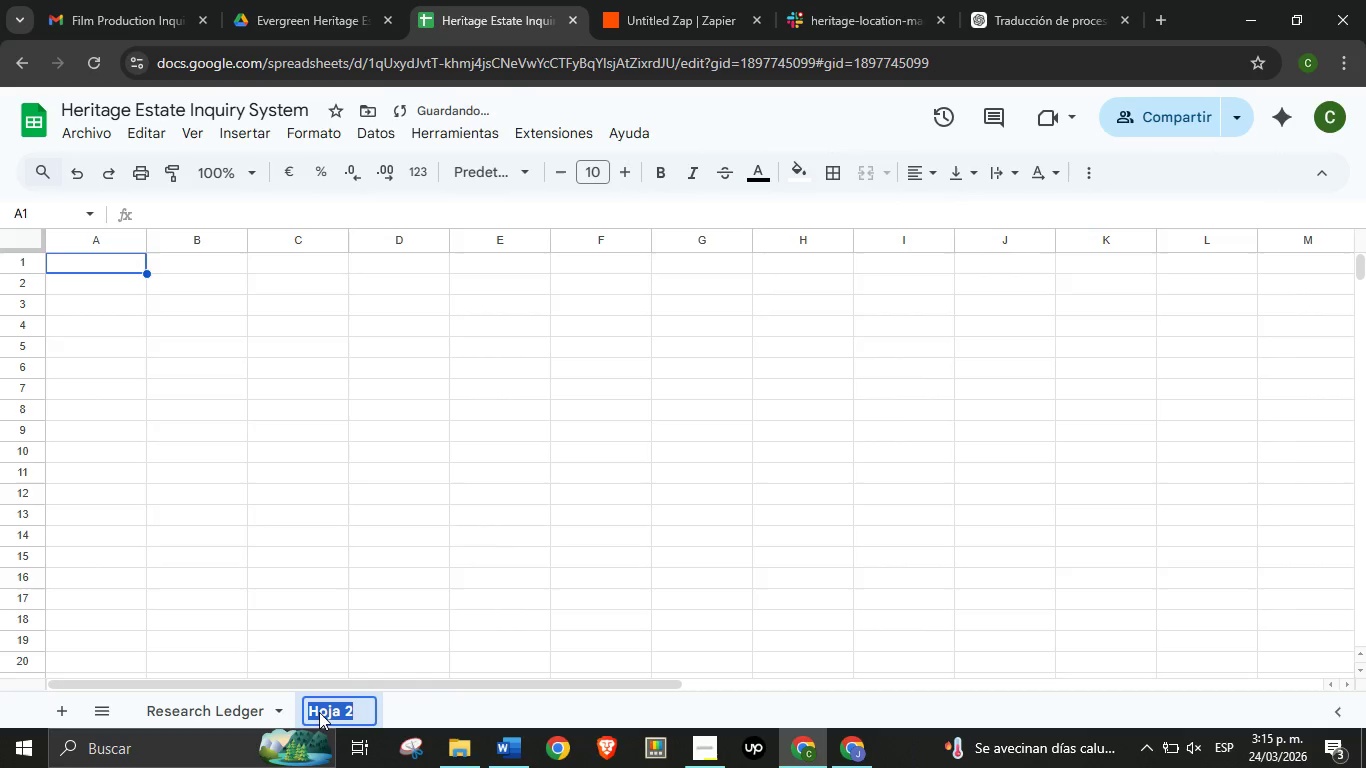 
key(CapsLock)
 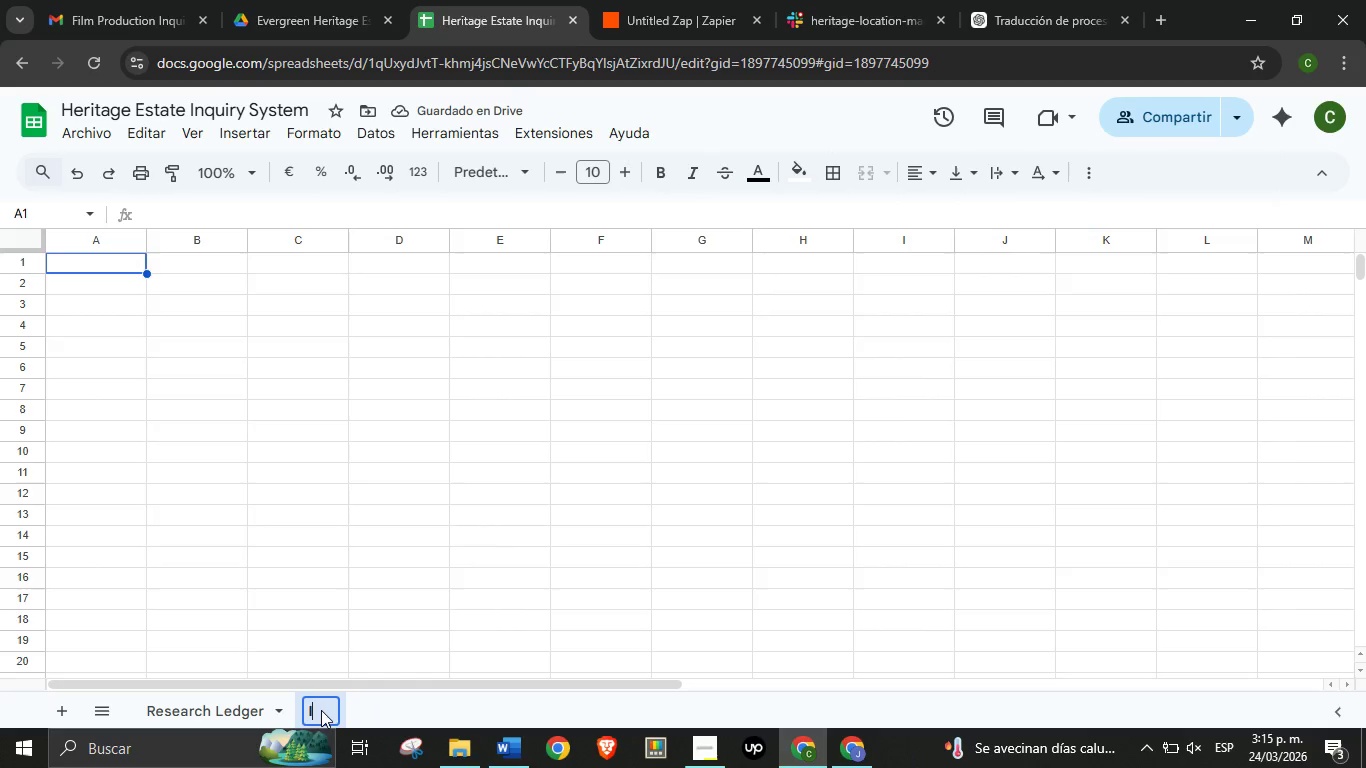 
key(I)
 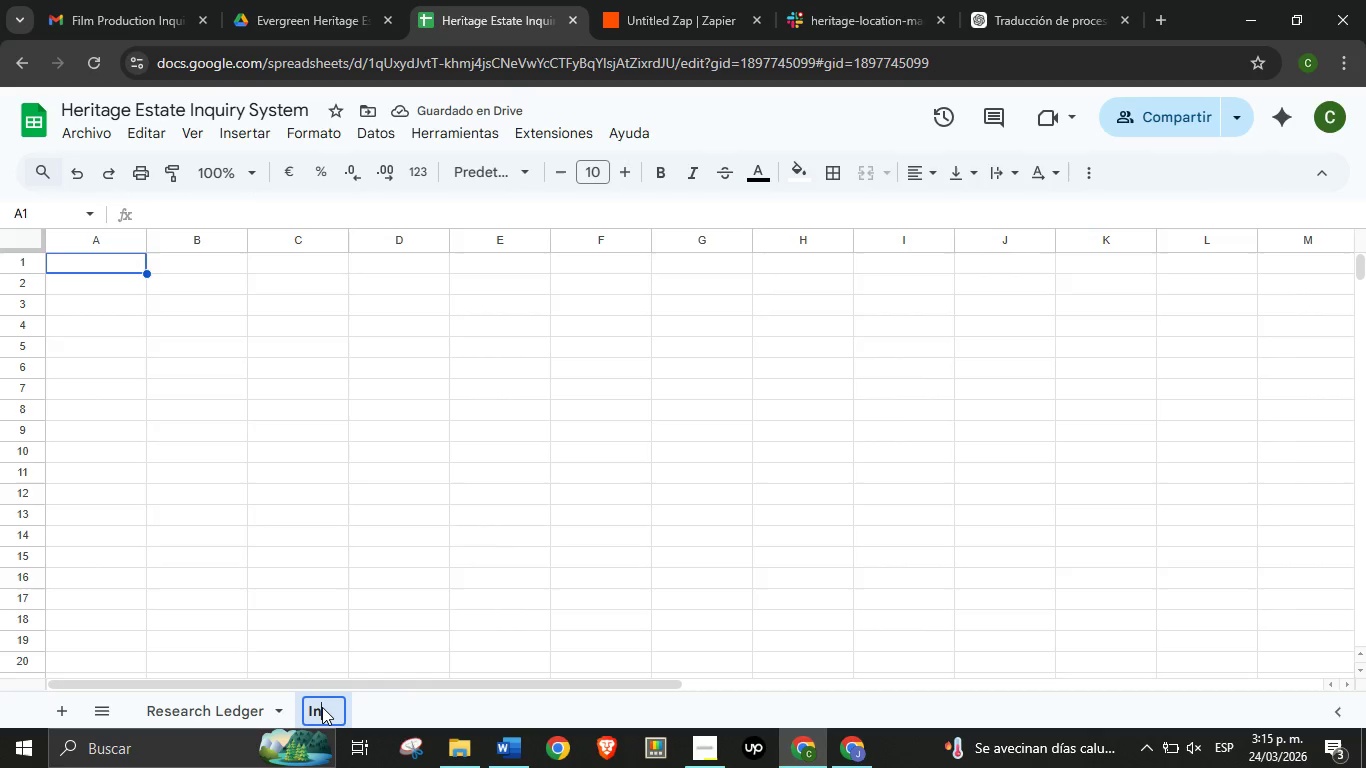 
key(CapsLock)
 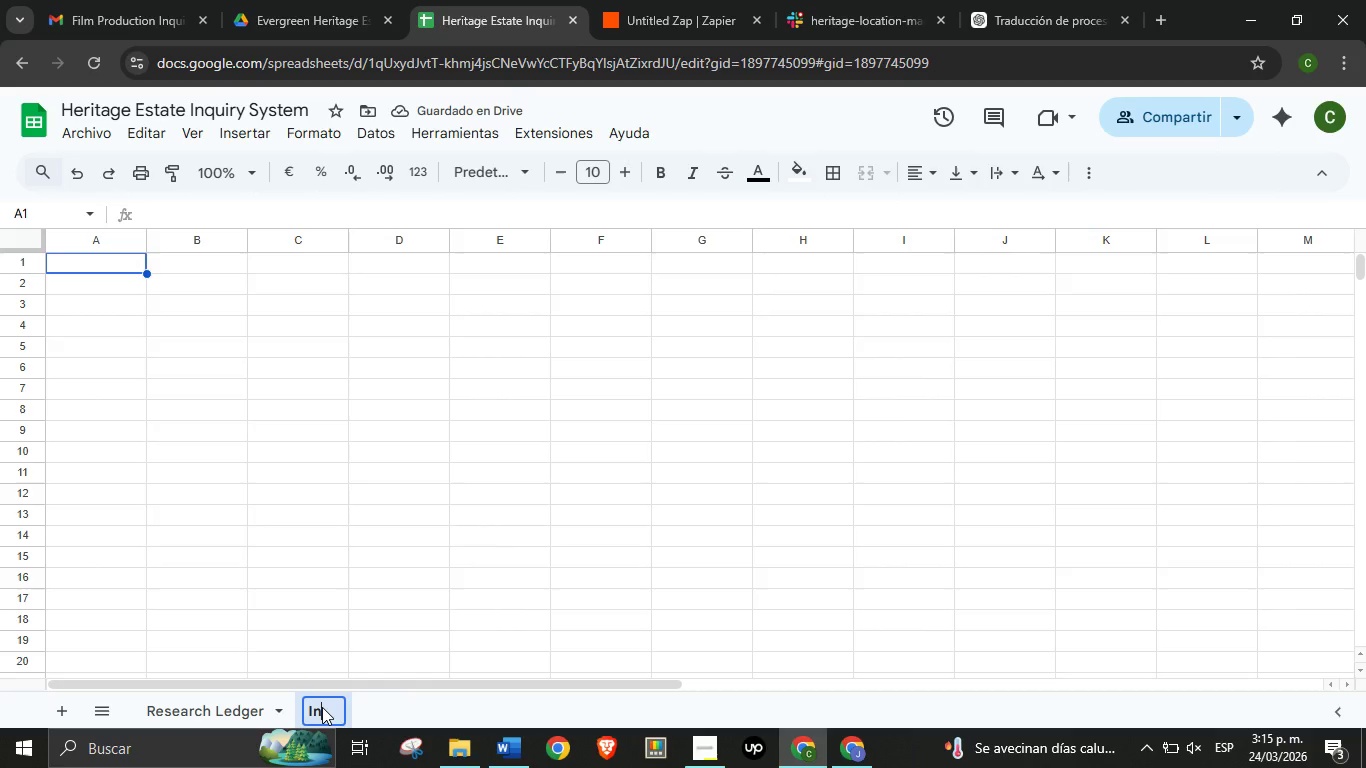 
type(nquiry Backlog)
 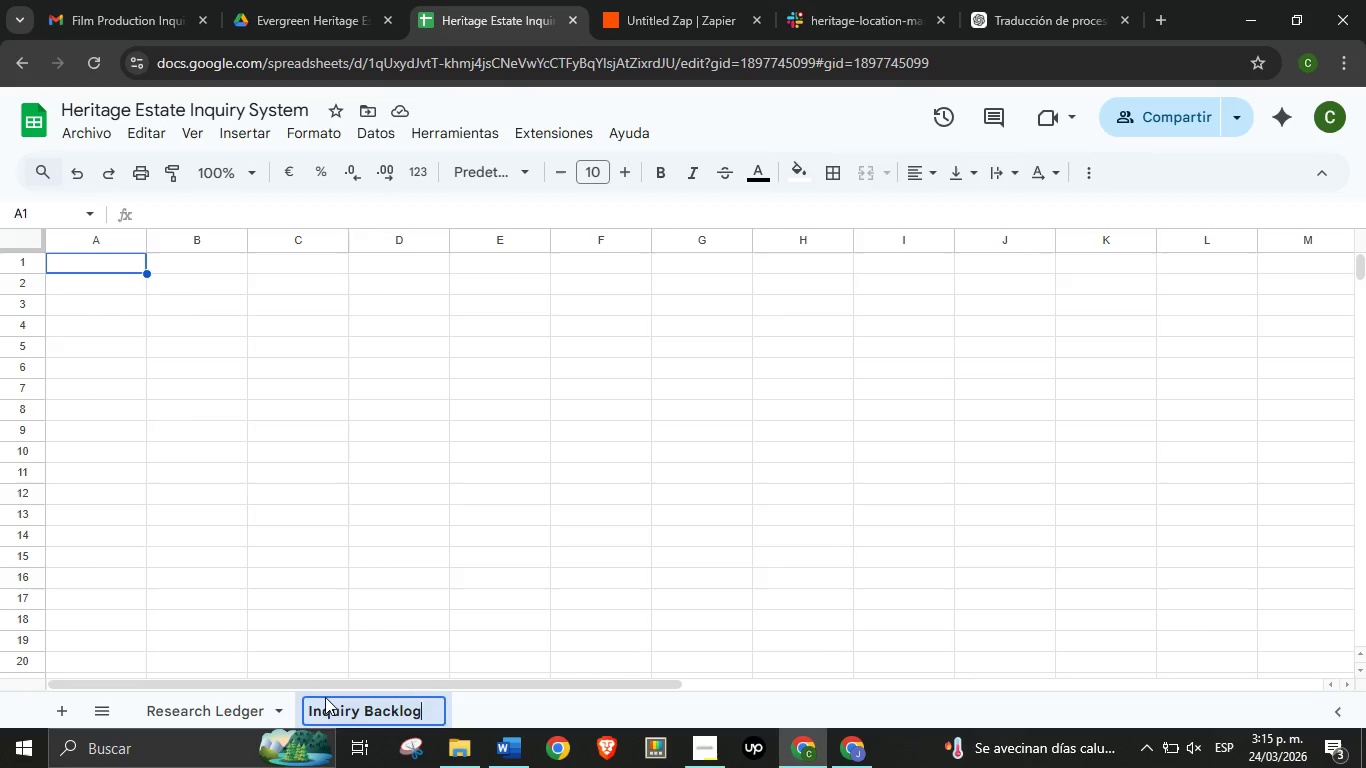 
key(Enter)
 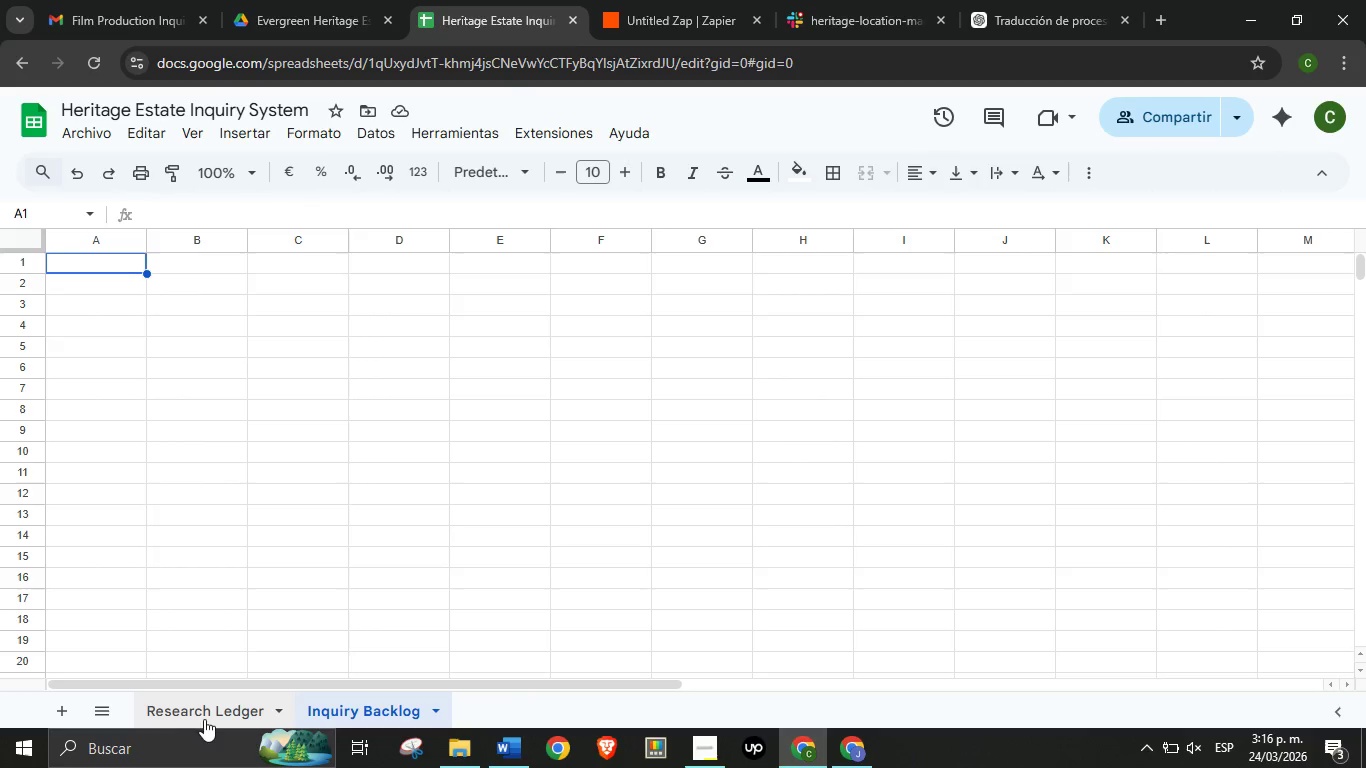 
wait(7.02)
 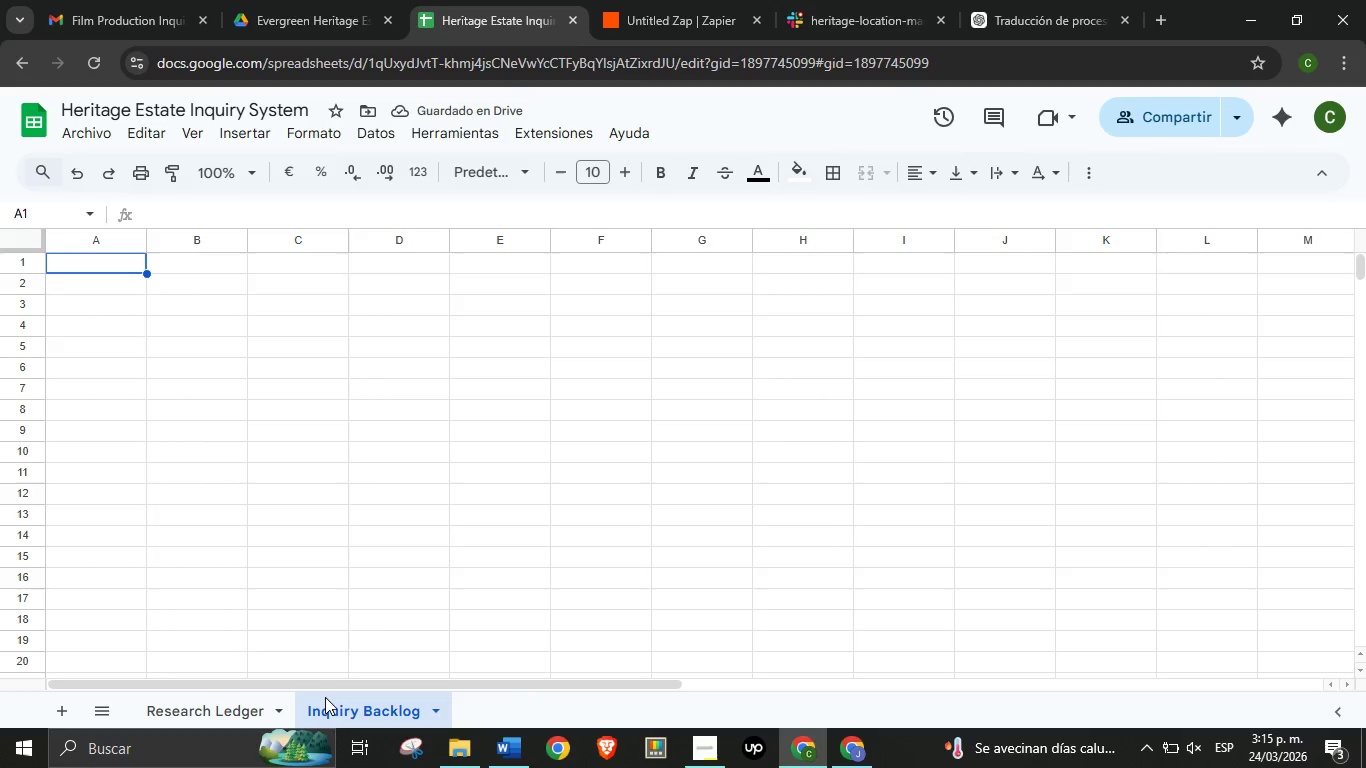 
left_click_drag(start_coordinate=[64, 261], to_coordinate=[1117, 262])
 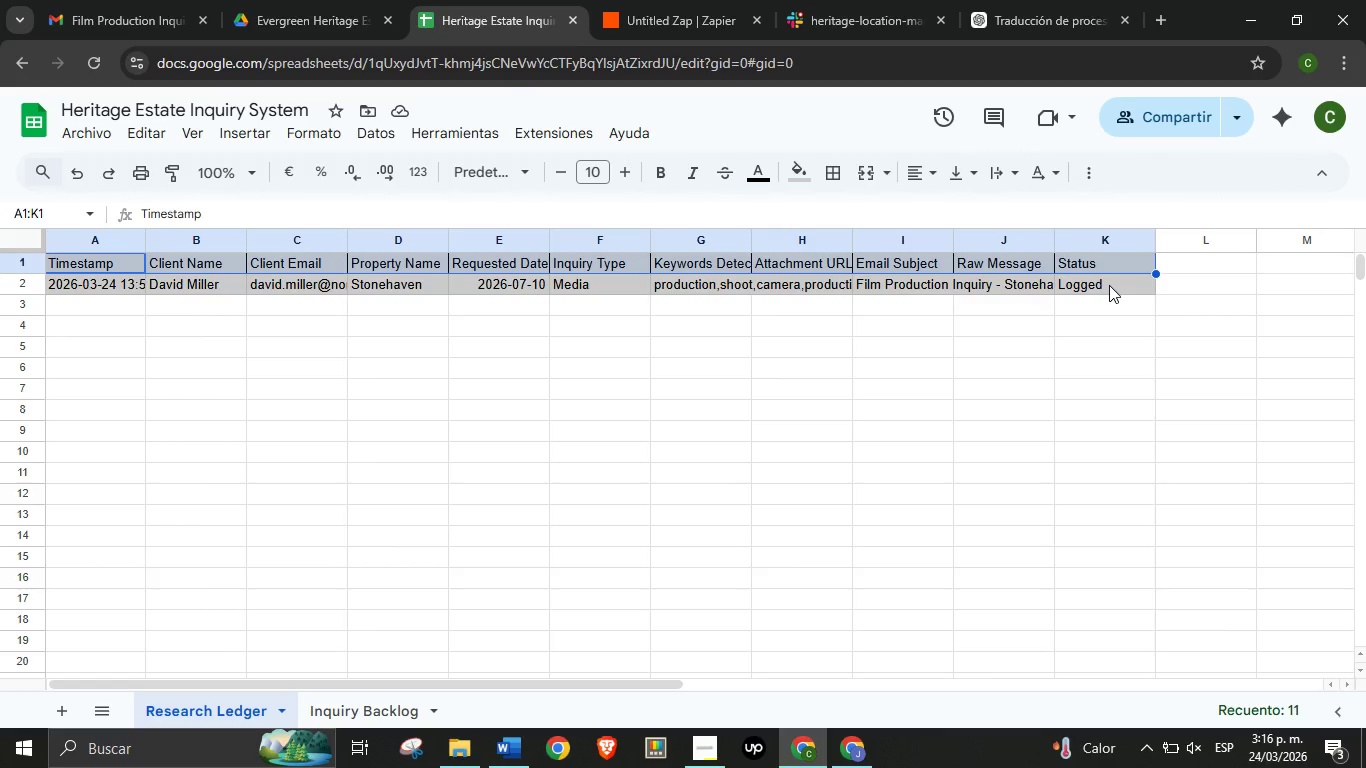 
key(Control+C)
 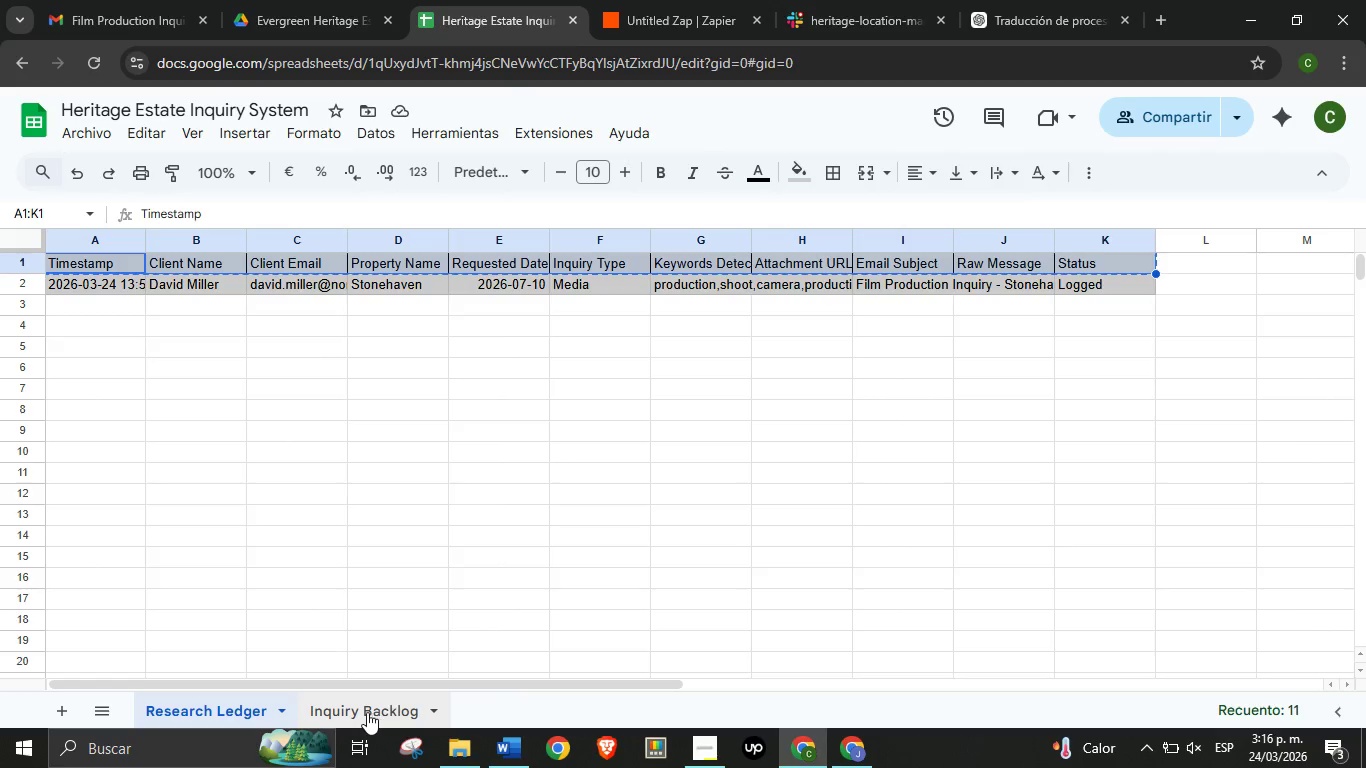 
left_click([366, 712])
 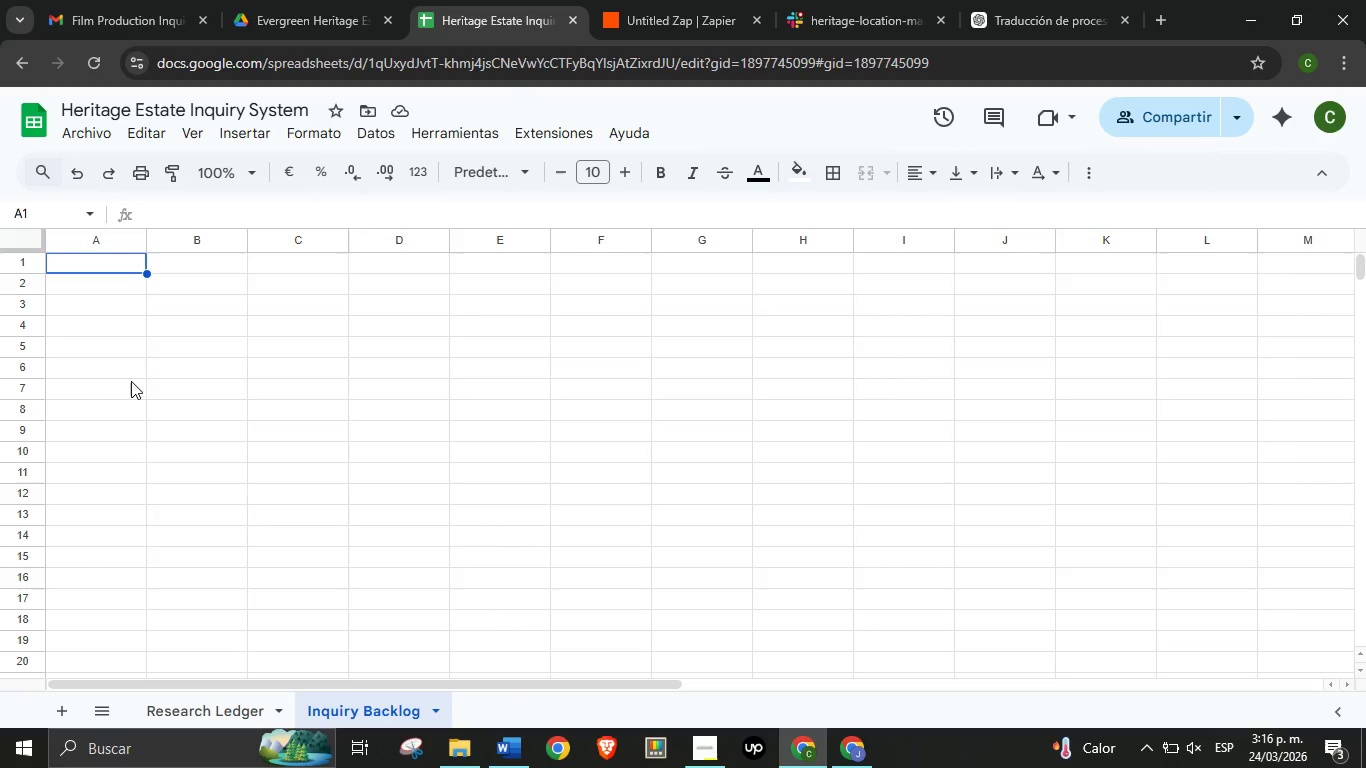 
key(Control+V)
 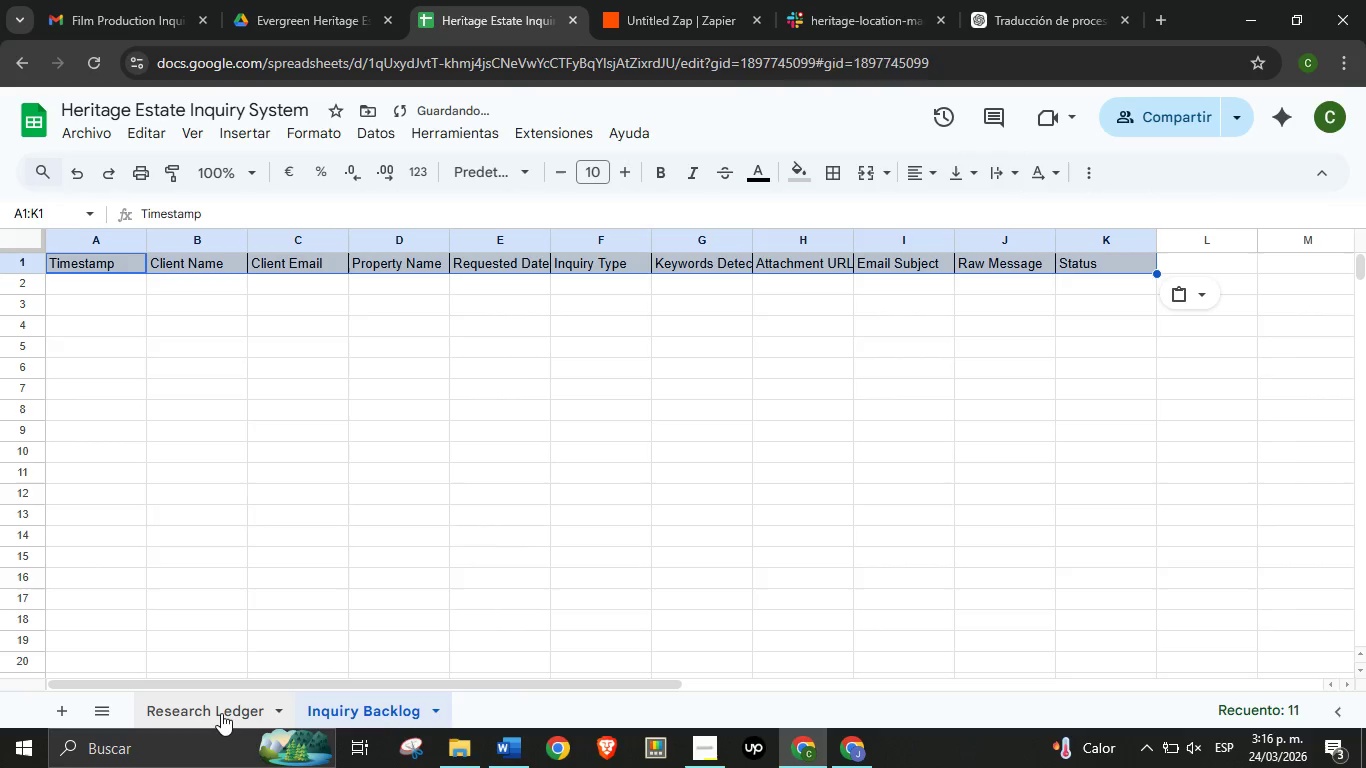 
left_click([221, 713])
 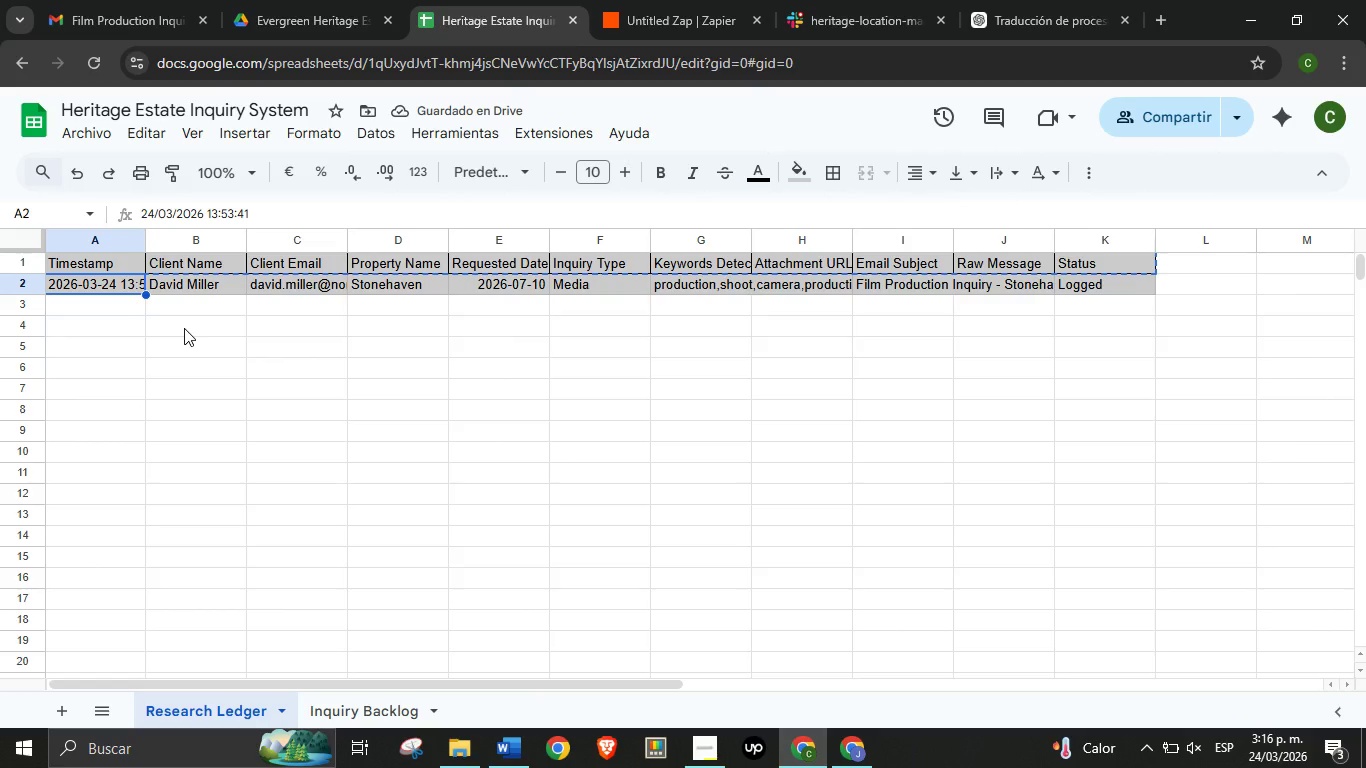 
key(Escape)
 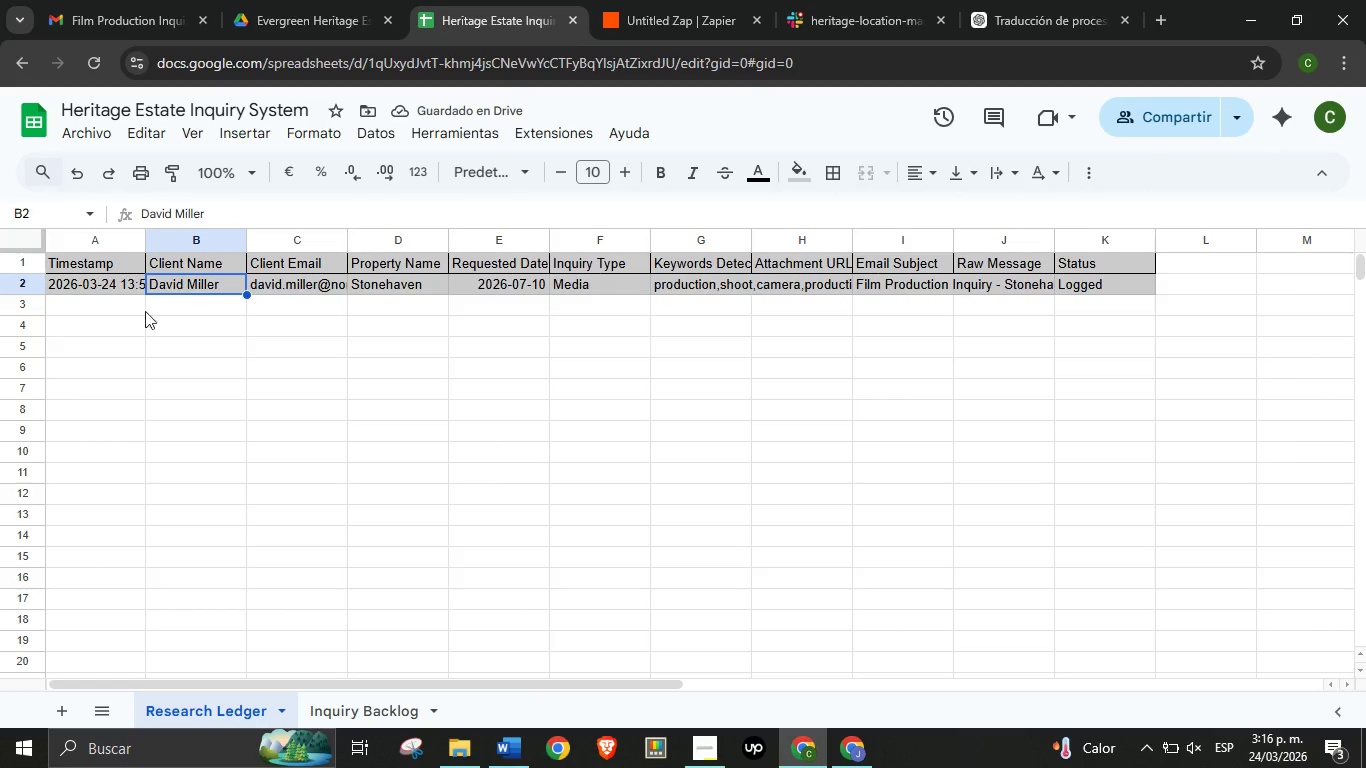 
left_click([182, 294])
 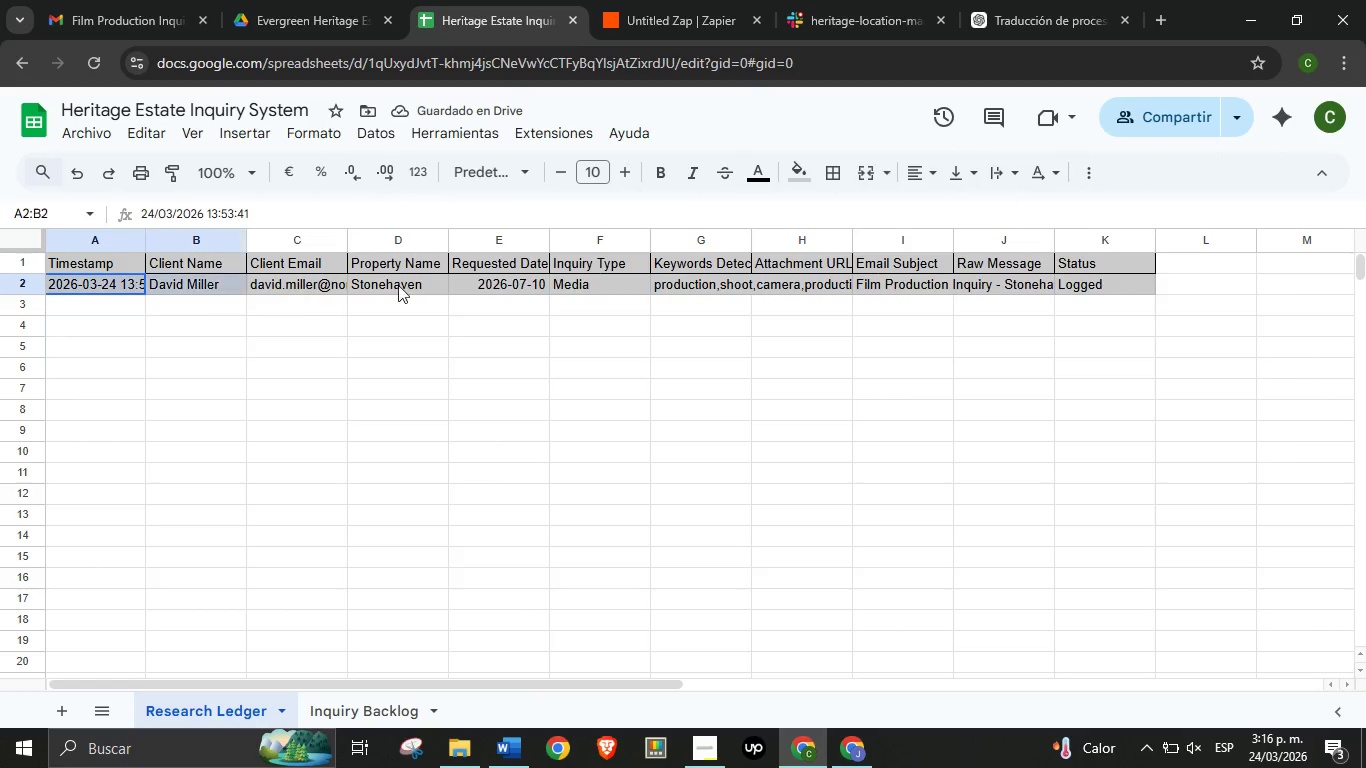 
left_click_drag(start_coordinate=[116, 282], to_coordinate=[1114, 279])
 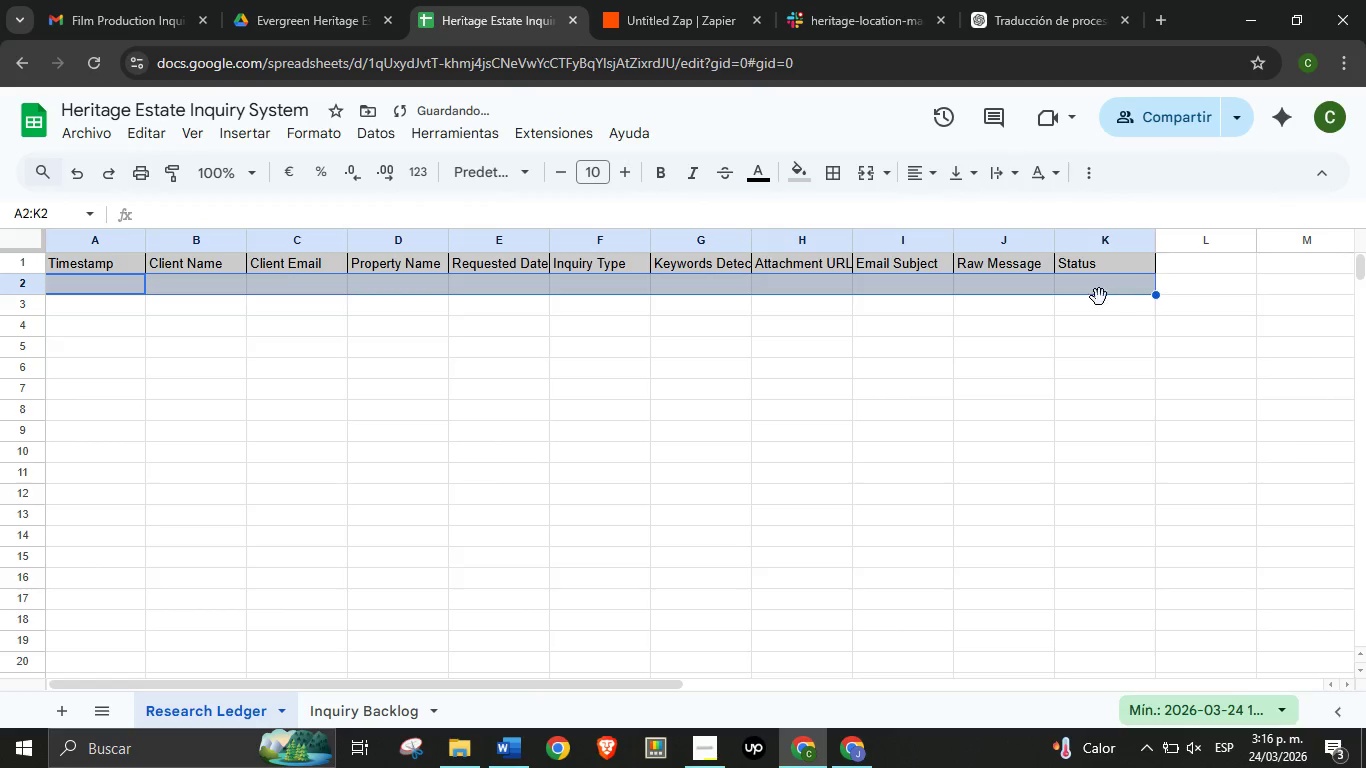 
key(Backspace)
 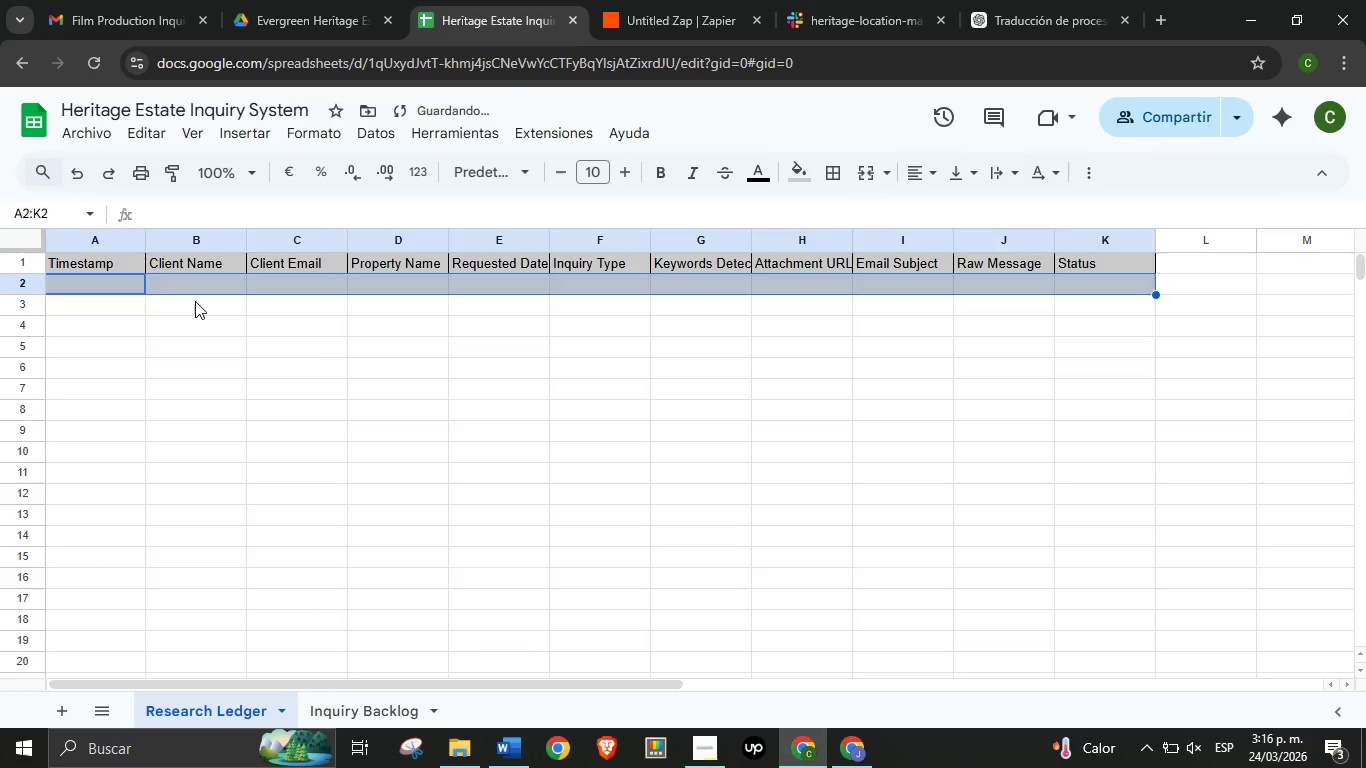 
left_click([195, 301])
 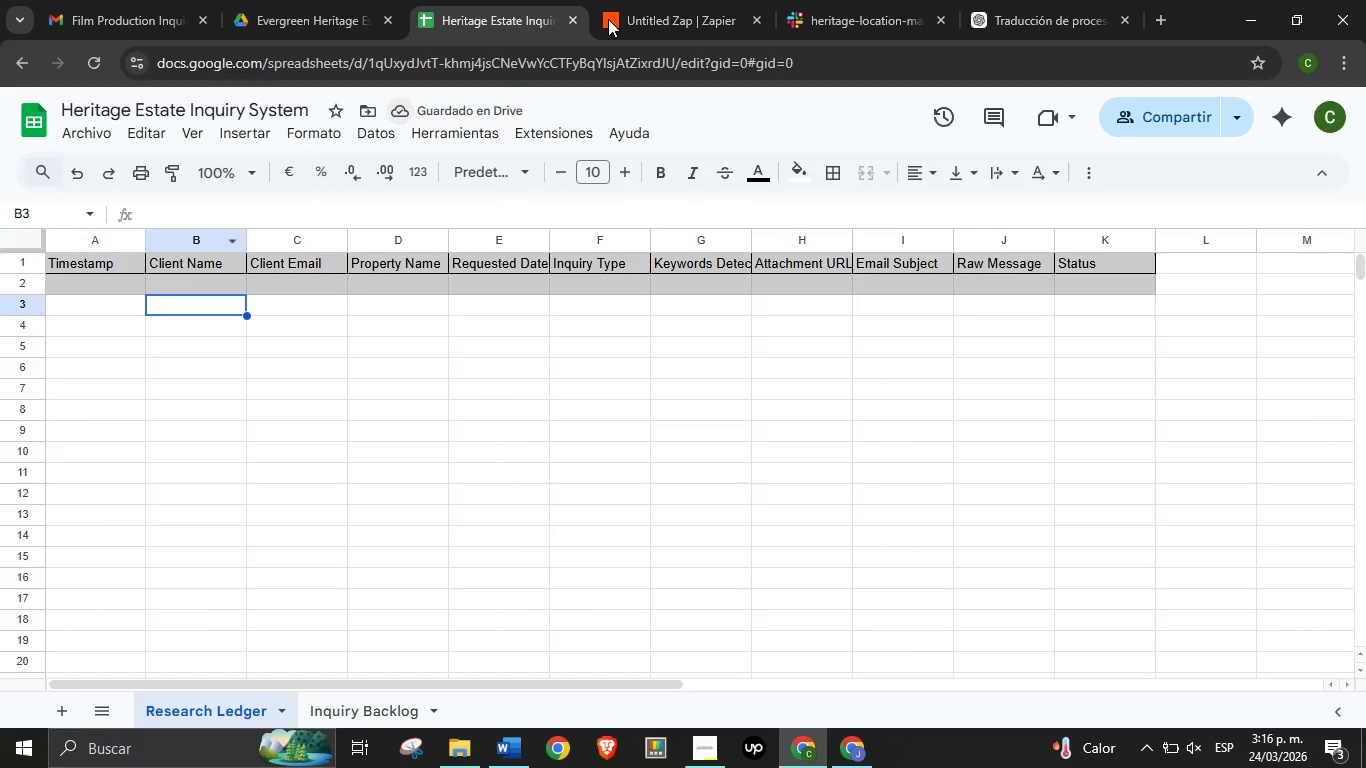 
left_click([656, 0])
 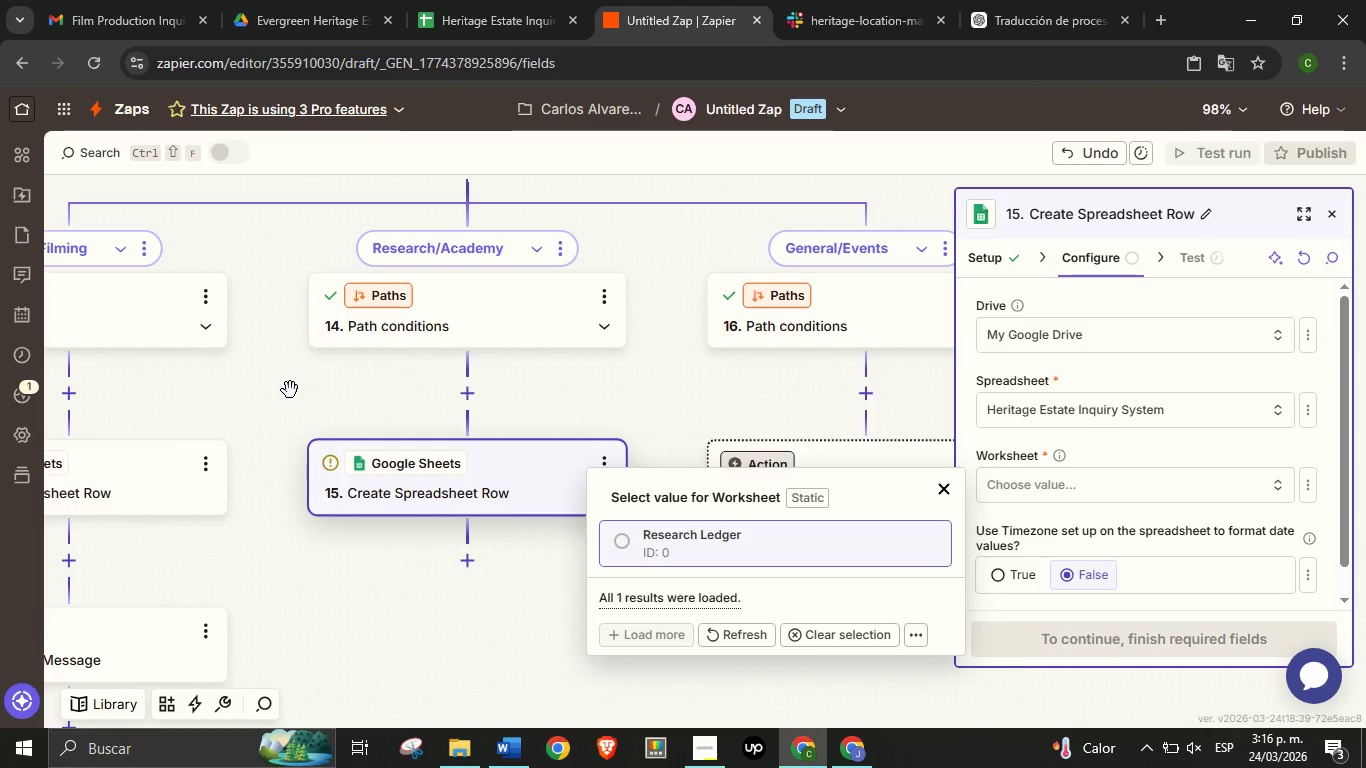 
left_click_drag(start_coordinate=[290, 391], to_coordinate=[560, 301])
 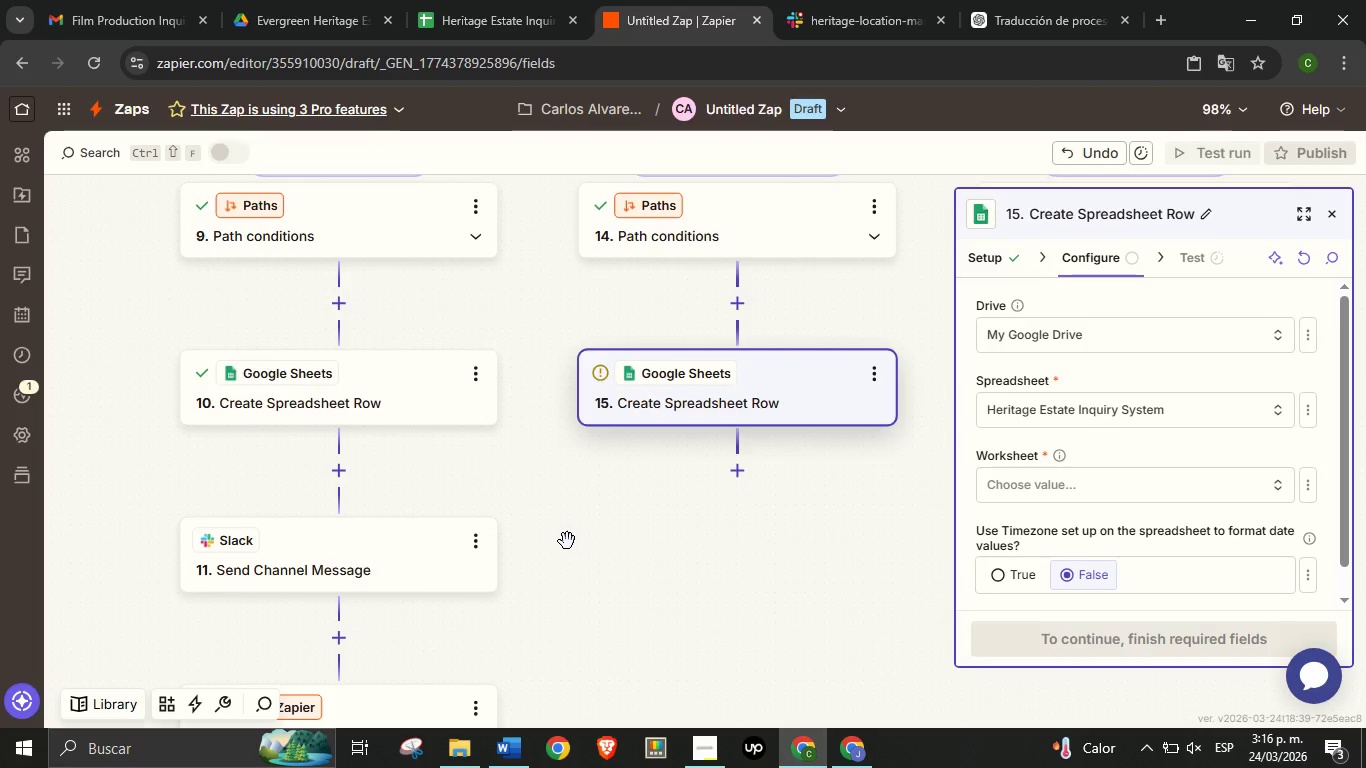 
wait(7.58)
 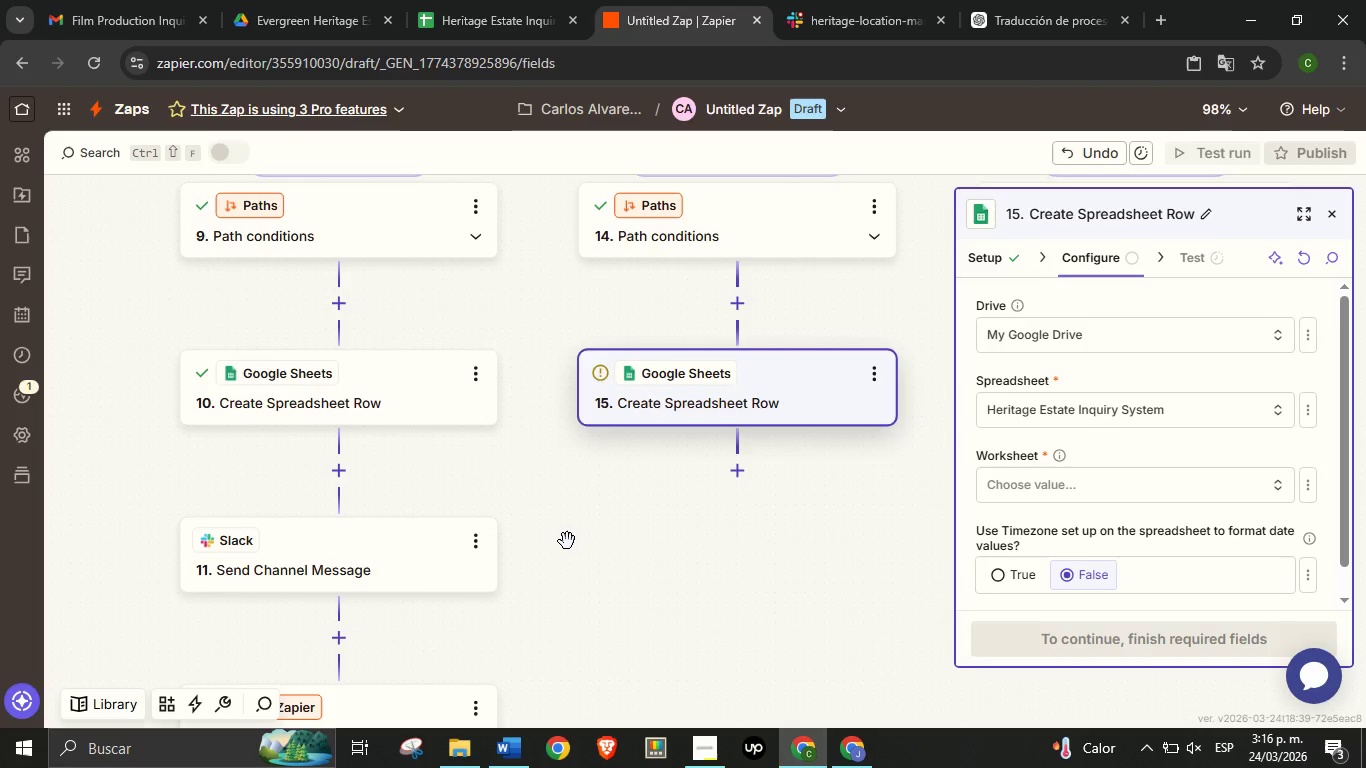 
left_click([346, 395])
 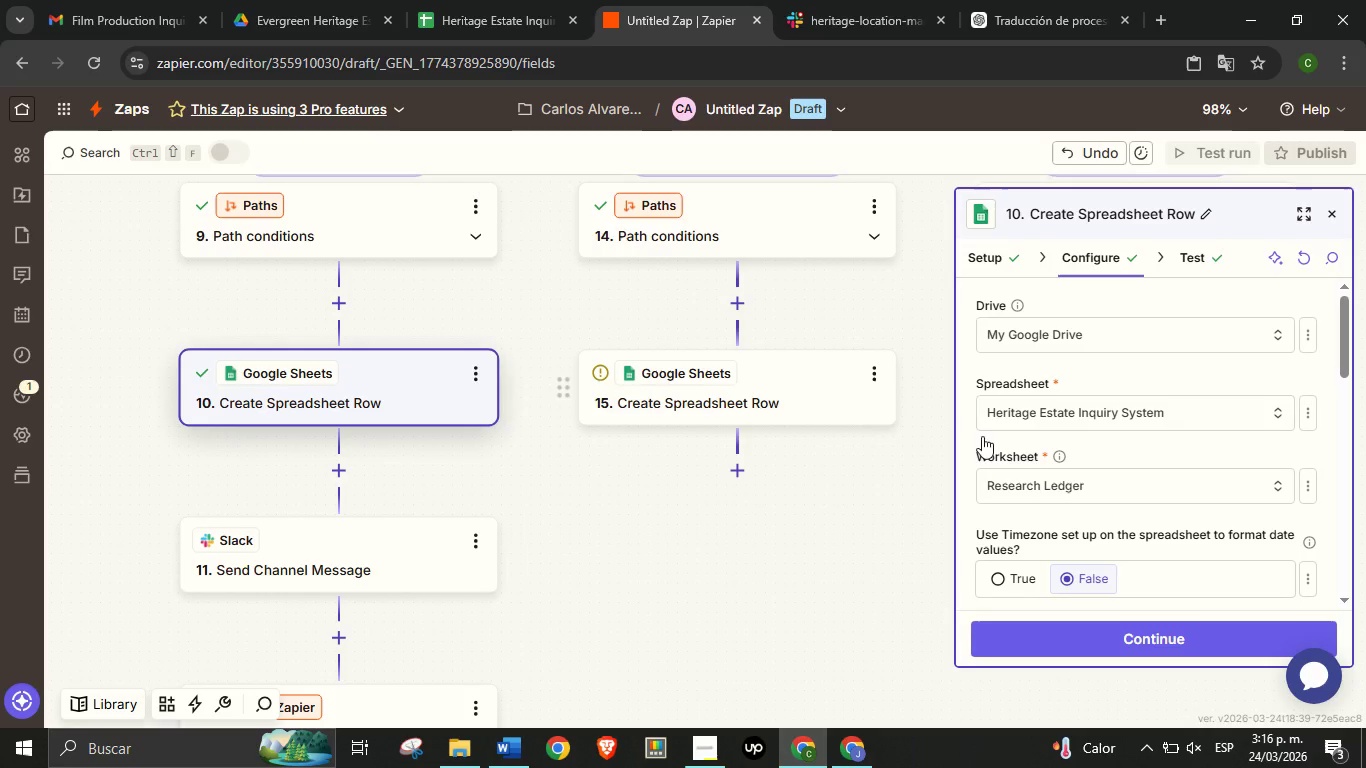 
left_click([1070, 478])
 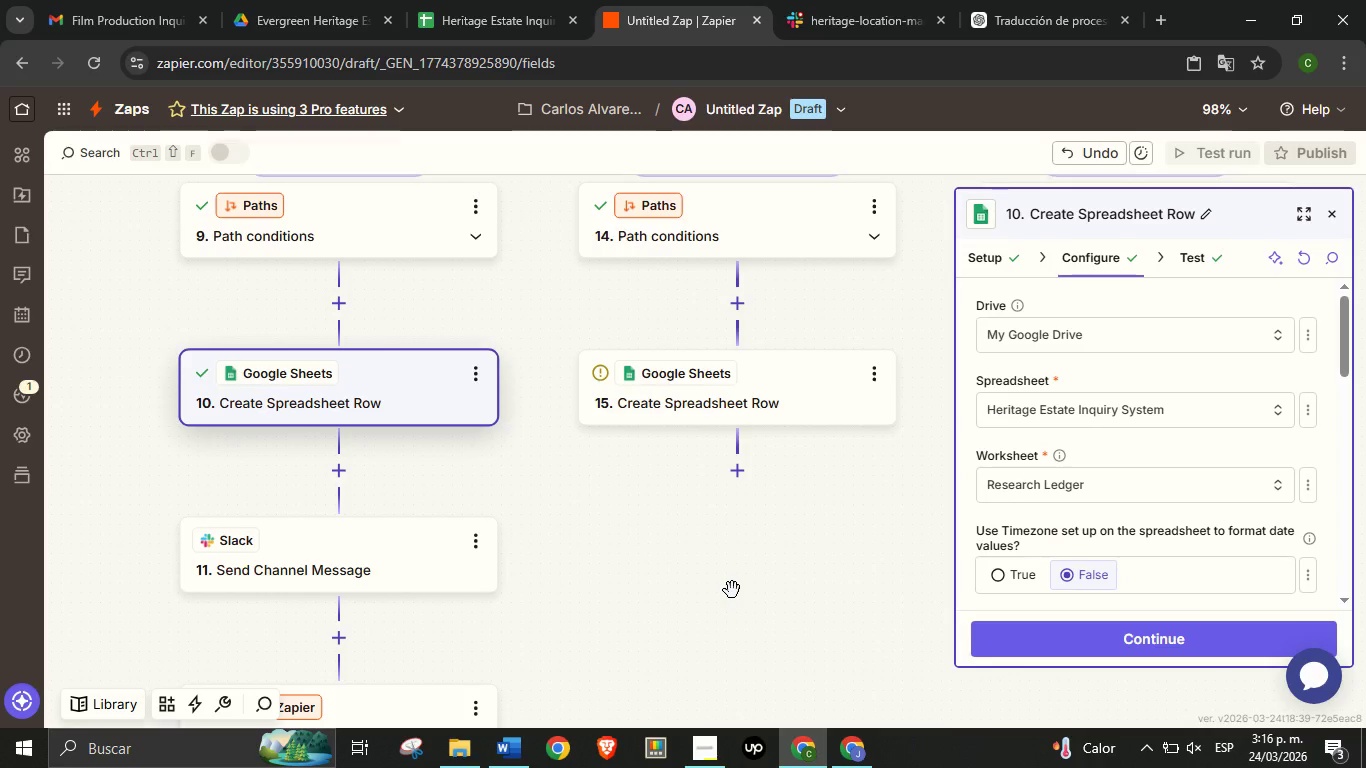 
left_click([732, 590])
 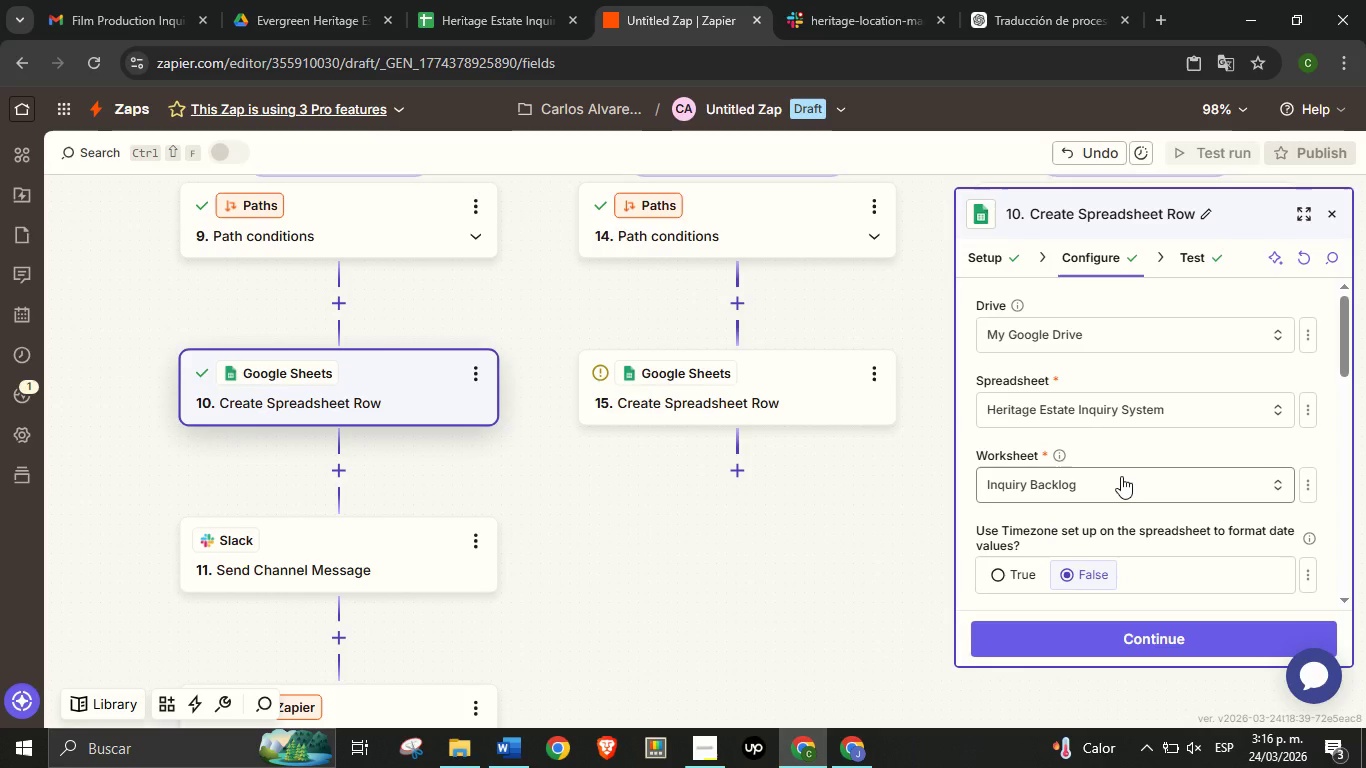 
scroll: coordinate [1149, 473], scroll_direction: down, amount: 3.0
 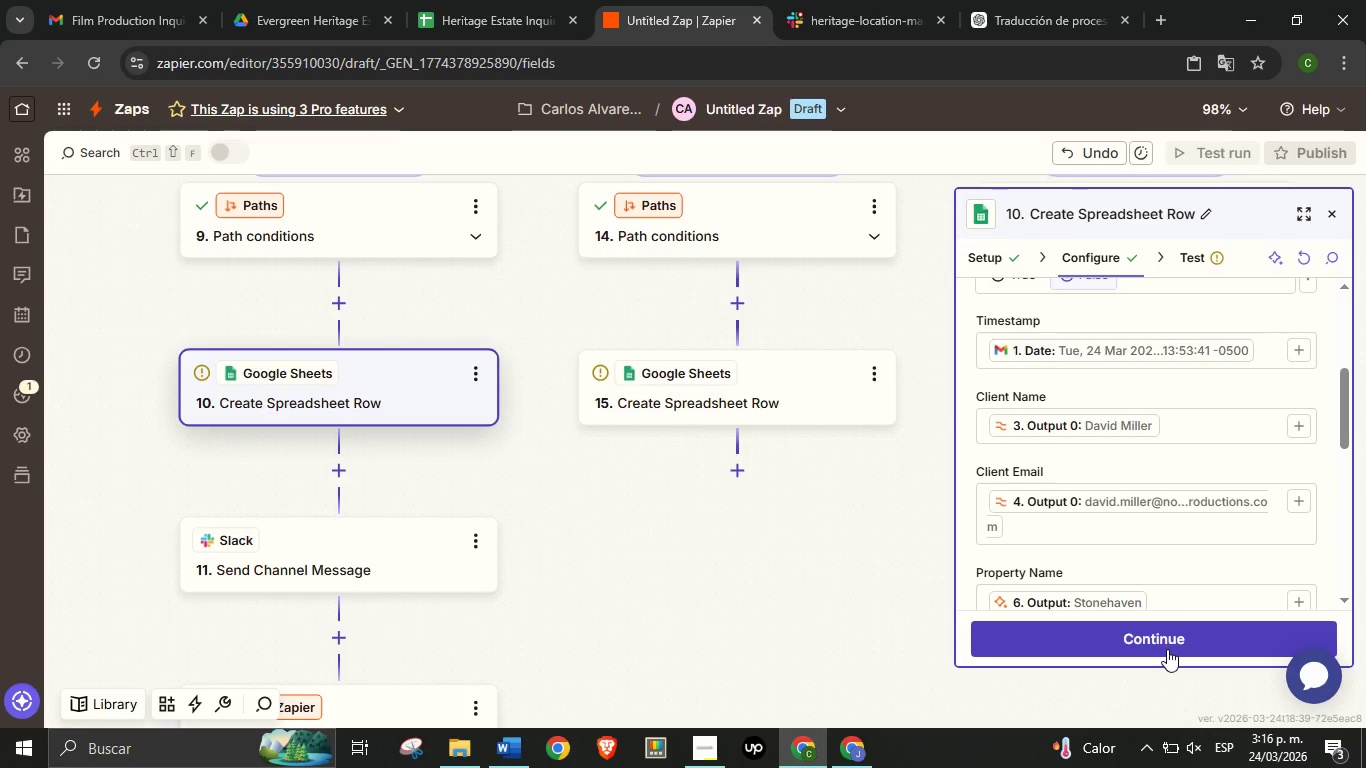 
left_click([1167, 649])
 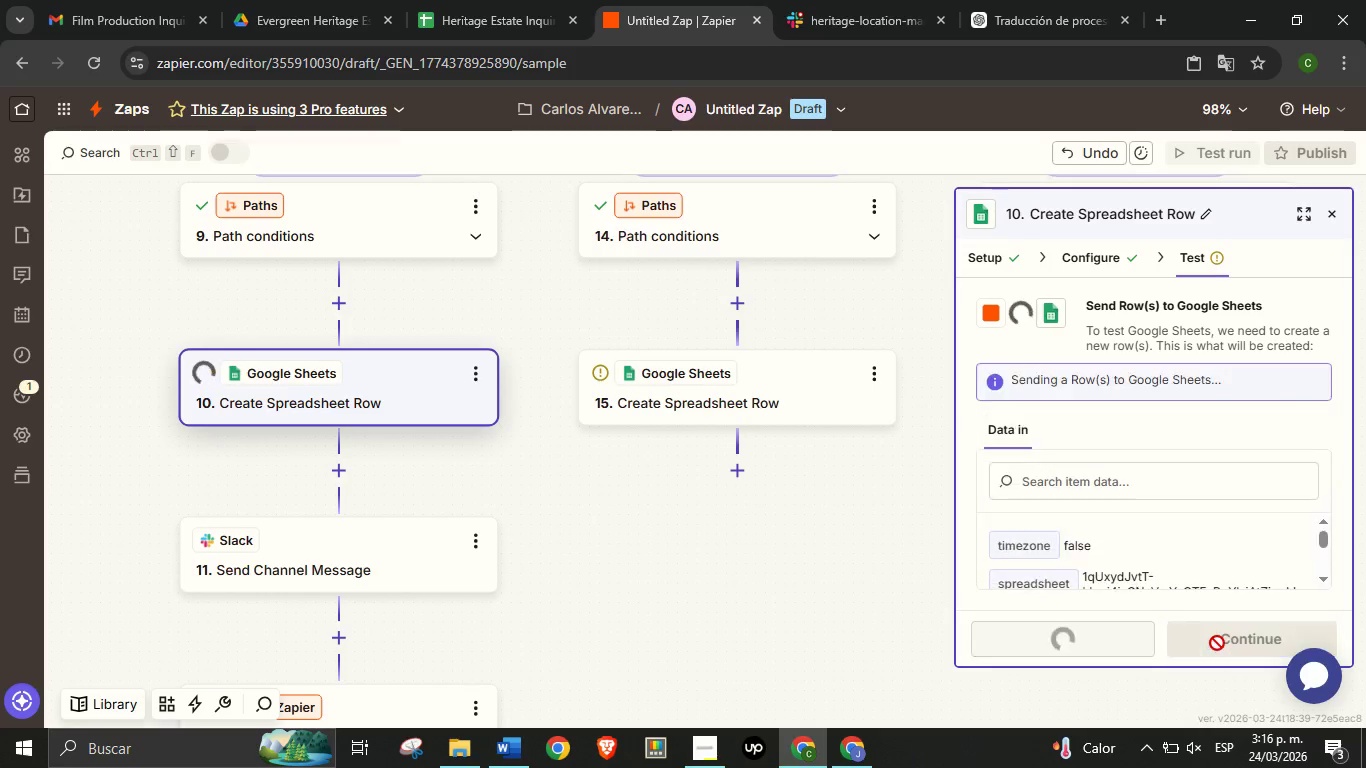 
wait(8.42)
 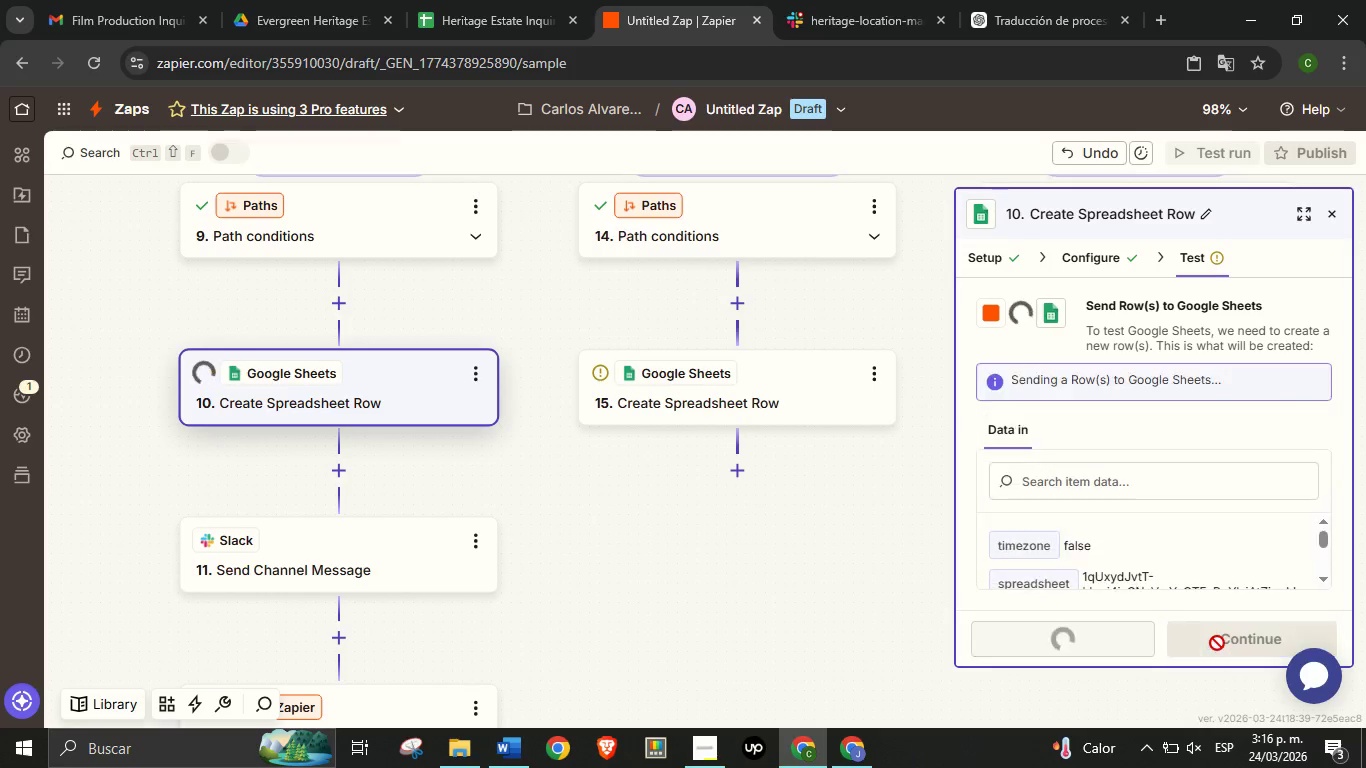 
left_click([1089, 258])
 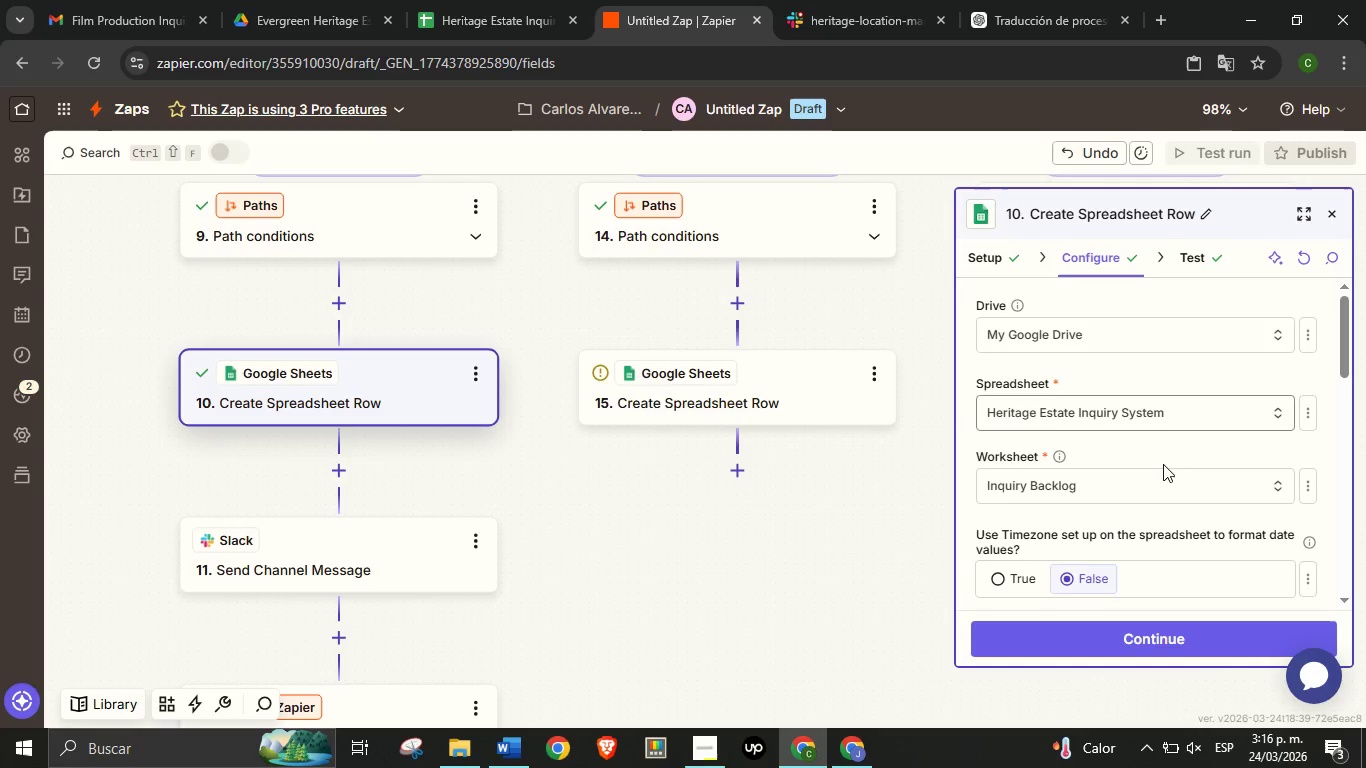 
scroll: coordinate [1156, 480], scroll_direction: down, amount: 6.0
 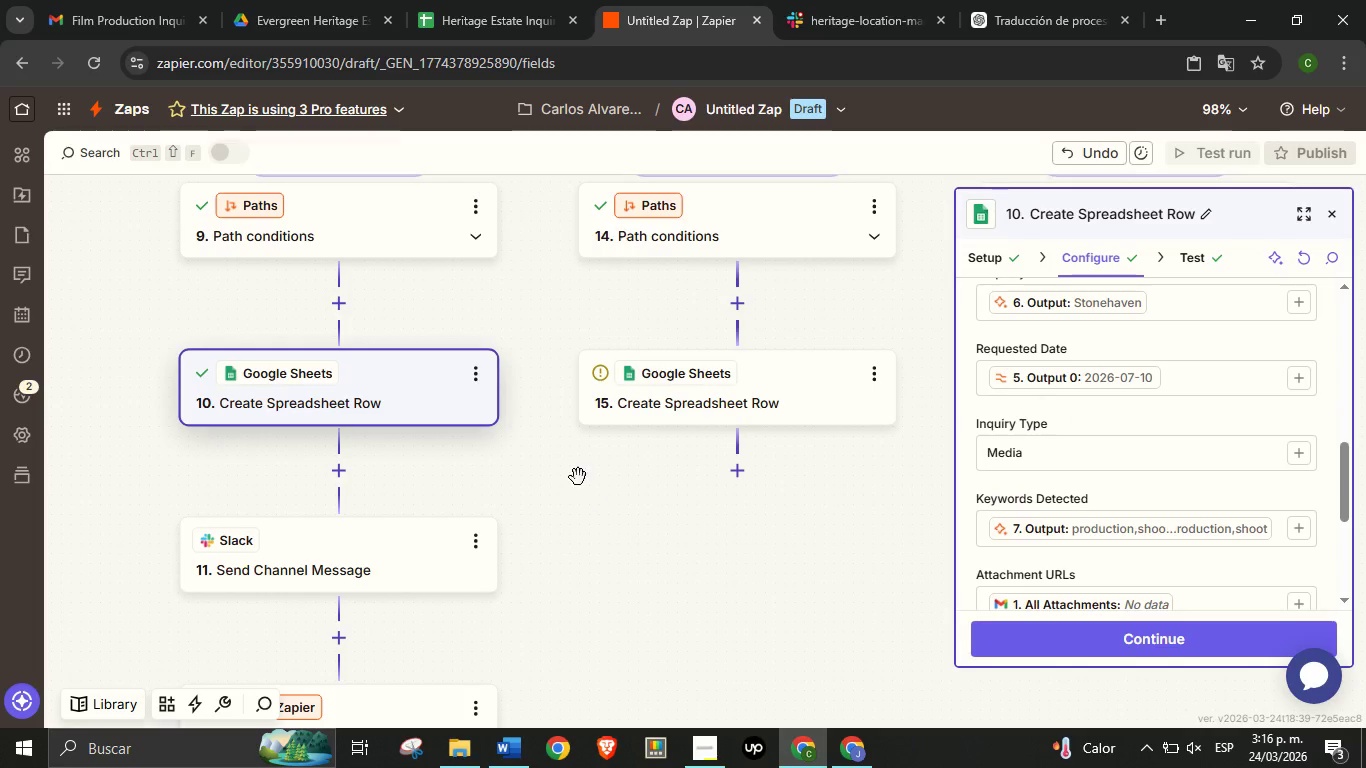 
left_click_drag(start_coordinate=[664, 578], to_coordinate=[482, 365])
 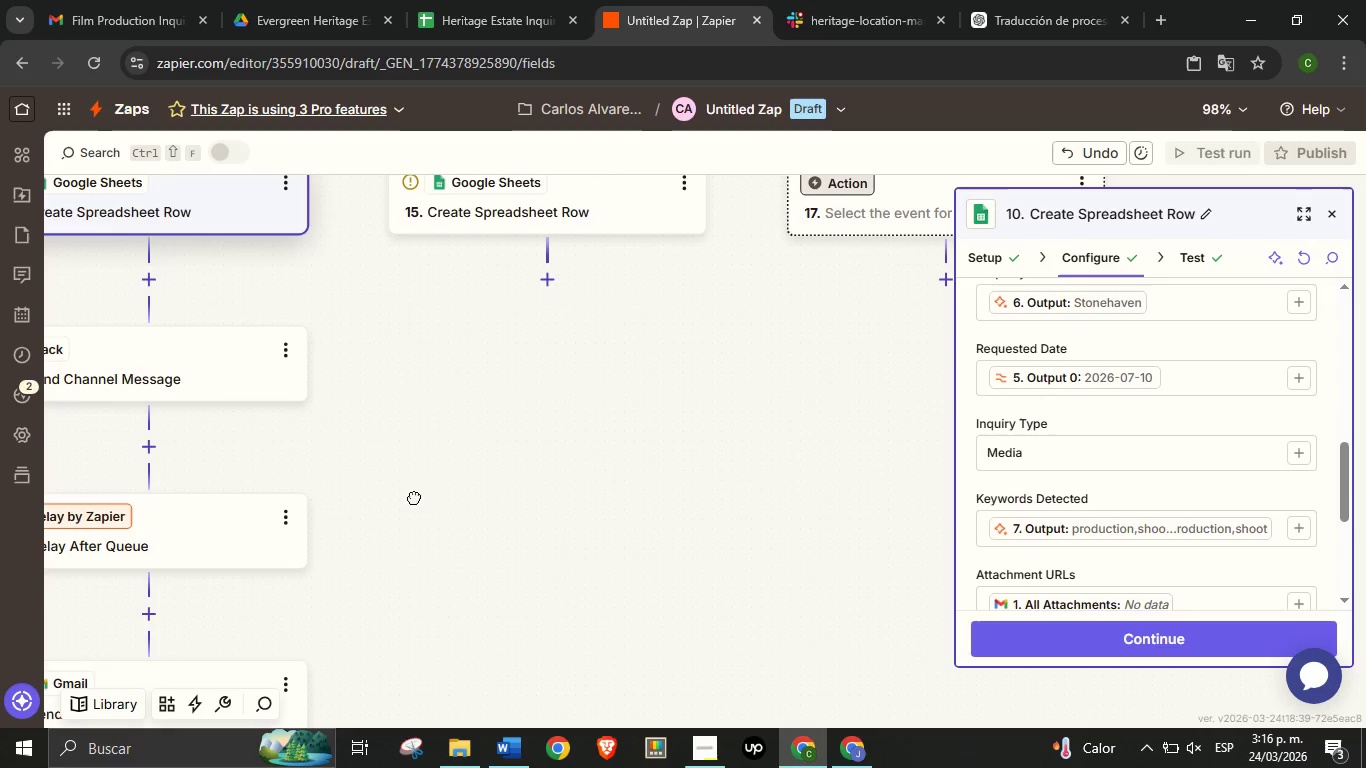 
left_click_drag(start_coordinate=[481, 371], to_coordinate=[407, 538])
 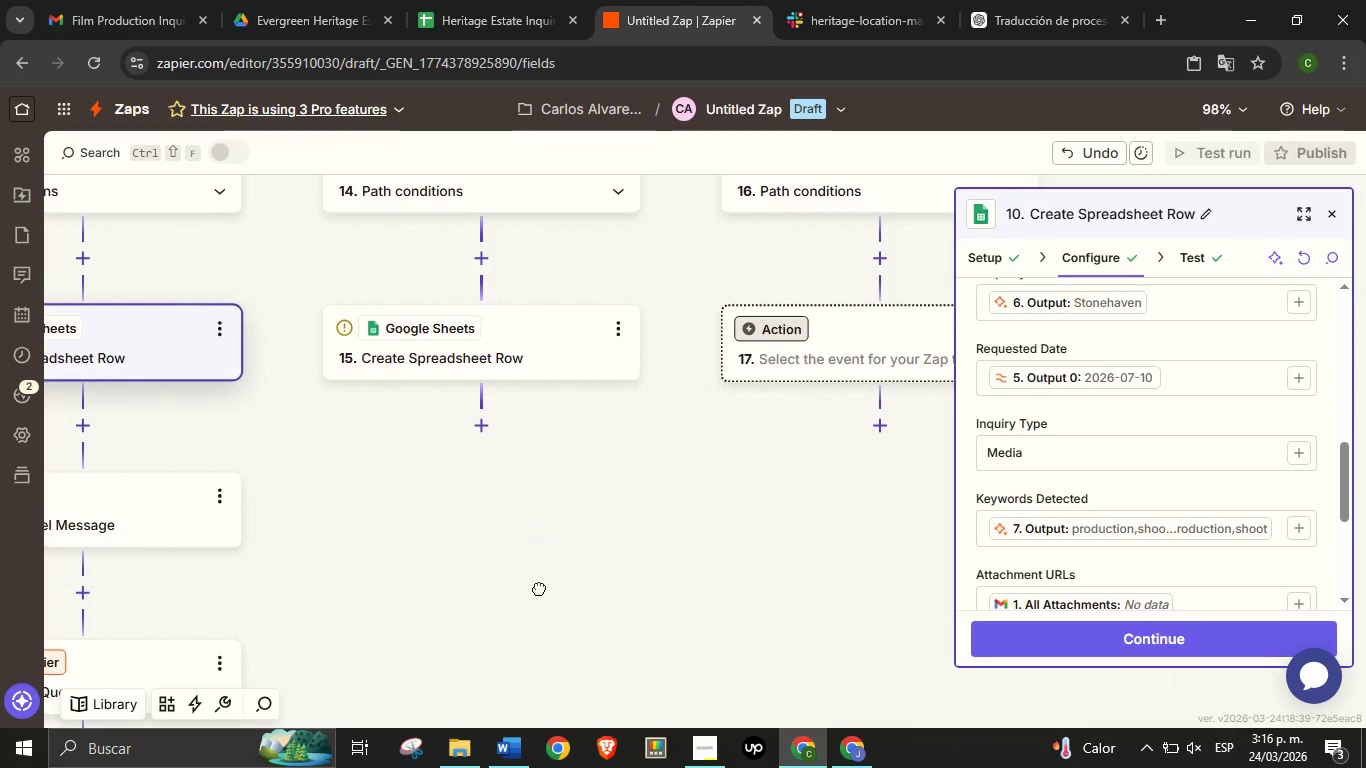 
left_click_drag(start_coordinate=[533, 486], to_coordinate=[543, 603])
 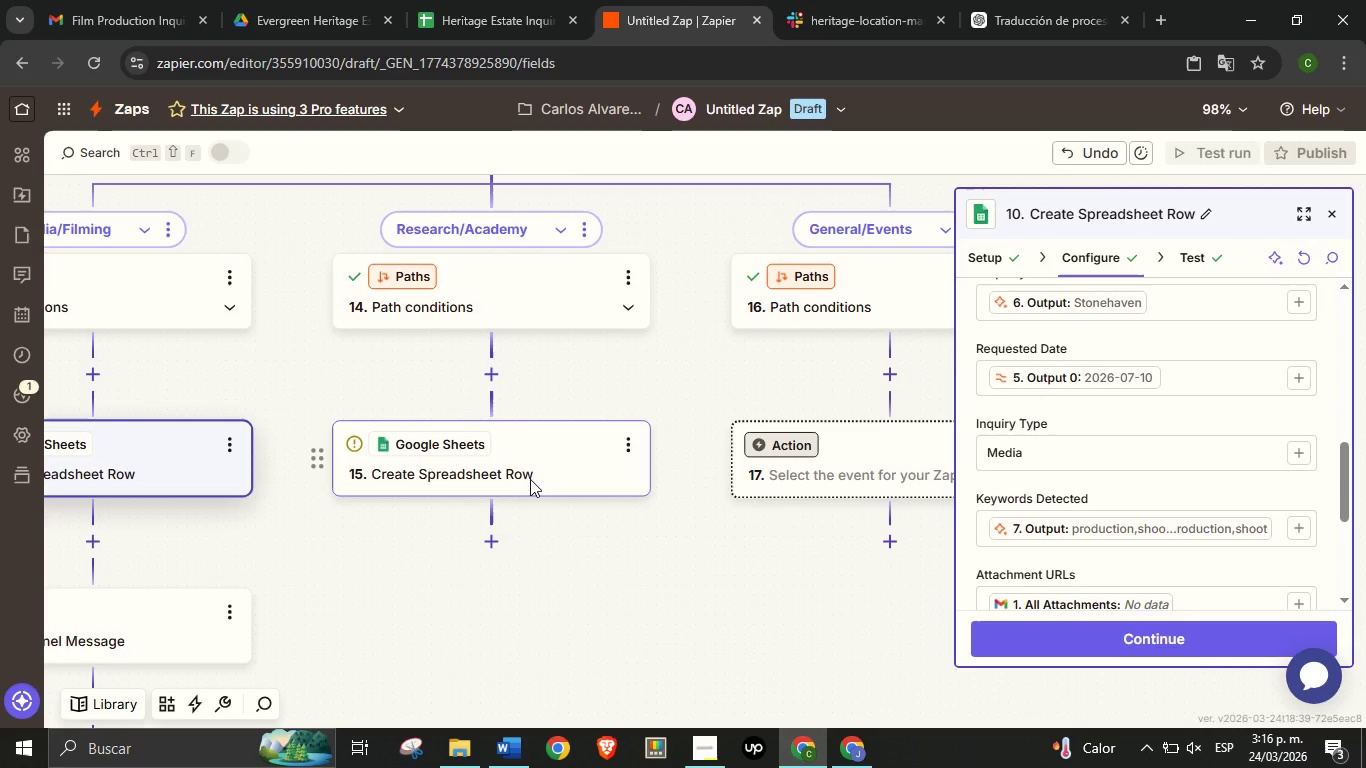 
left_click([530, 479])
 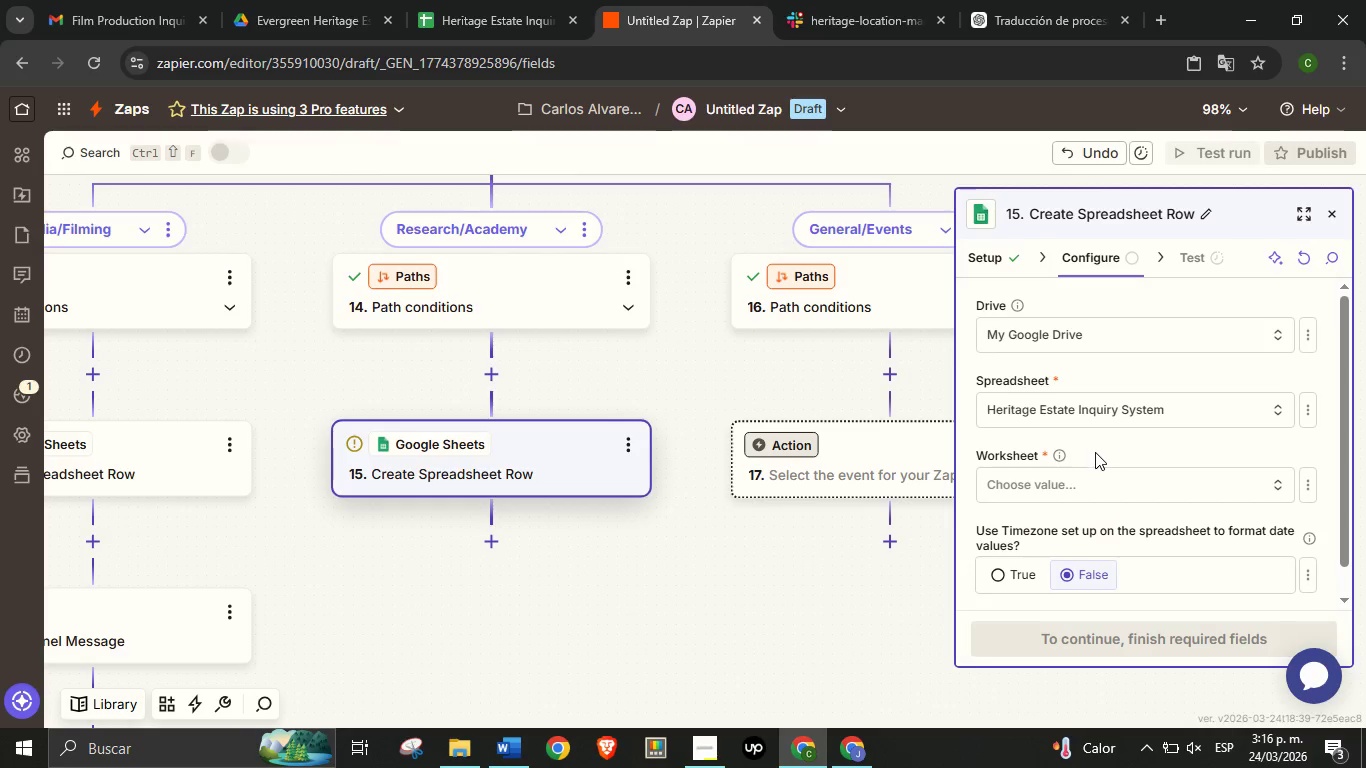 
left_click([1096, 479])
 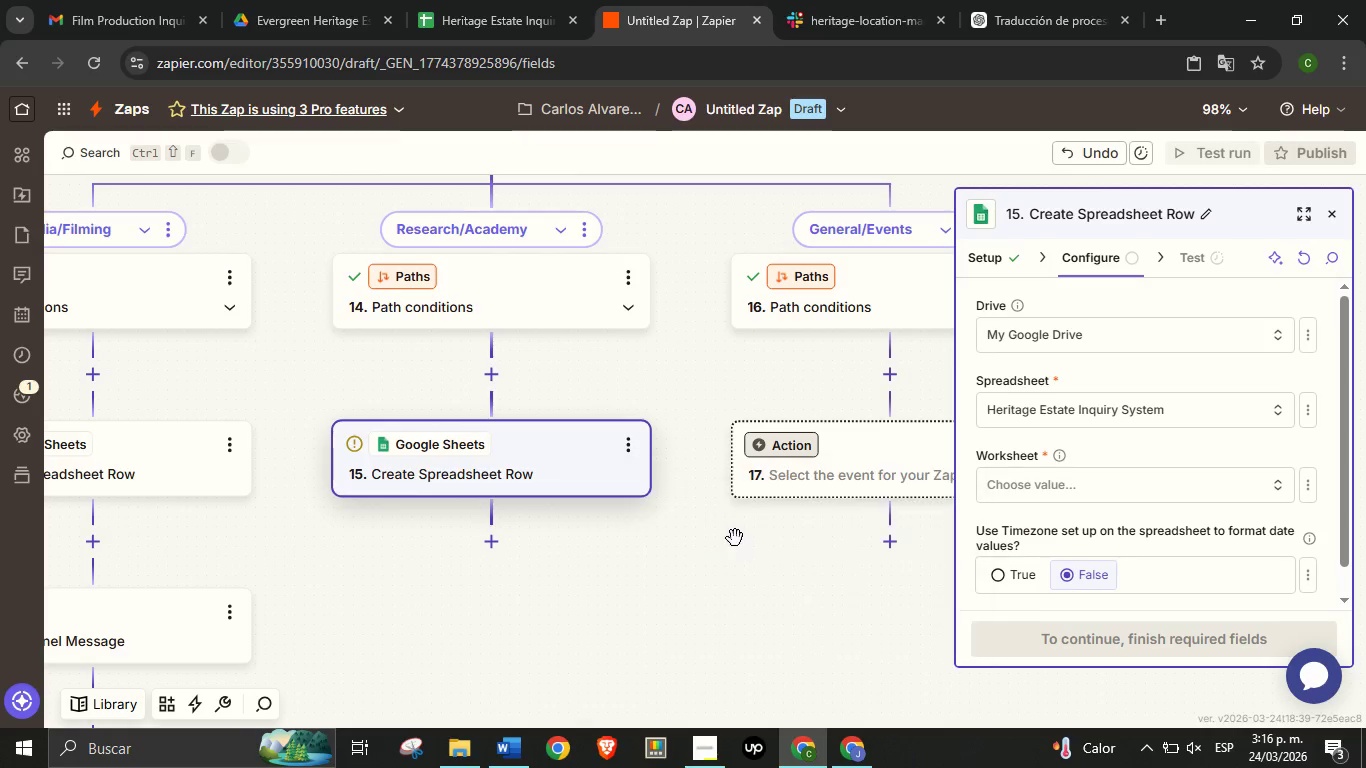 
left_click([735, 538])
 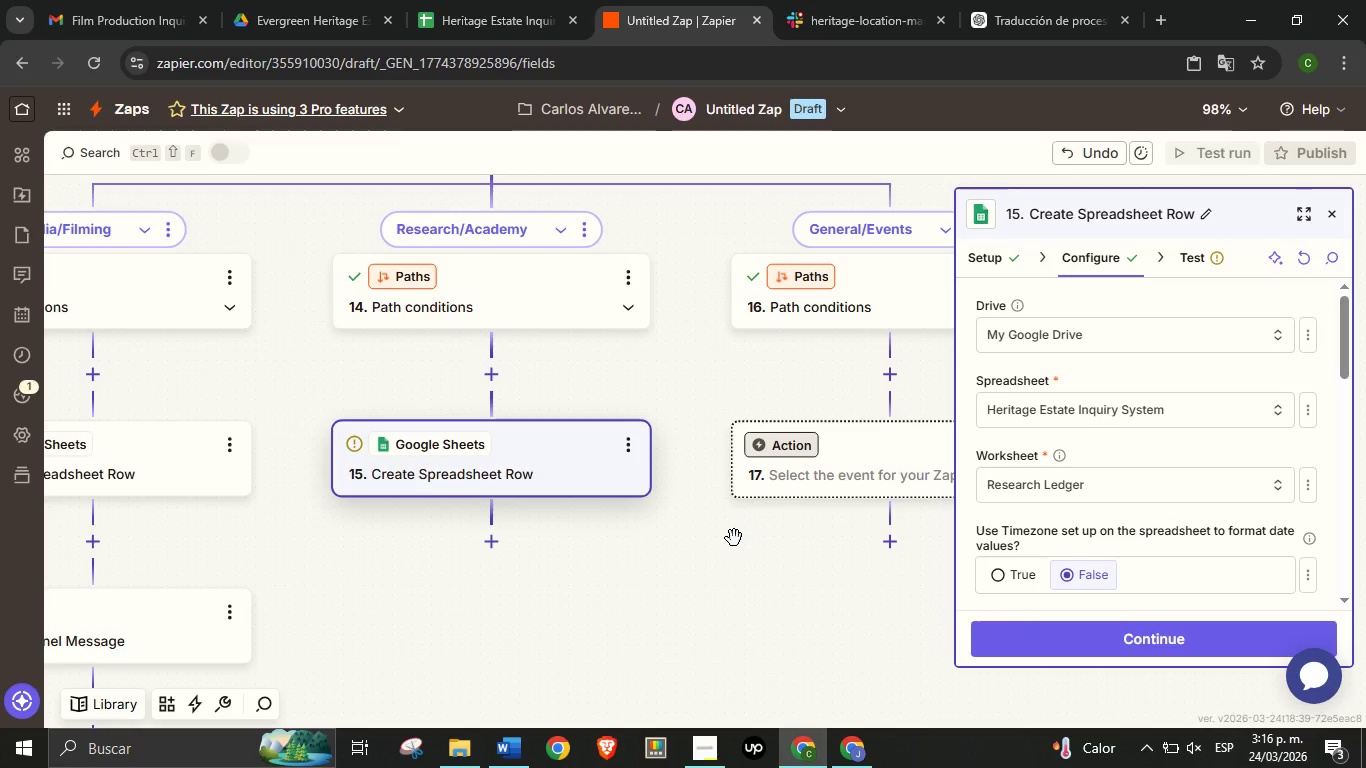 
wait(9.03)
 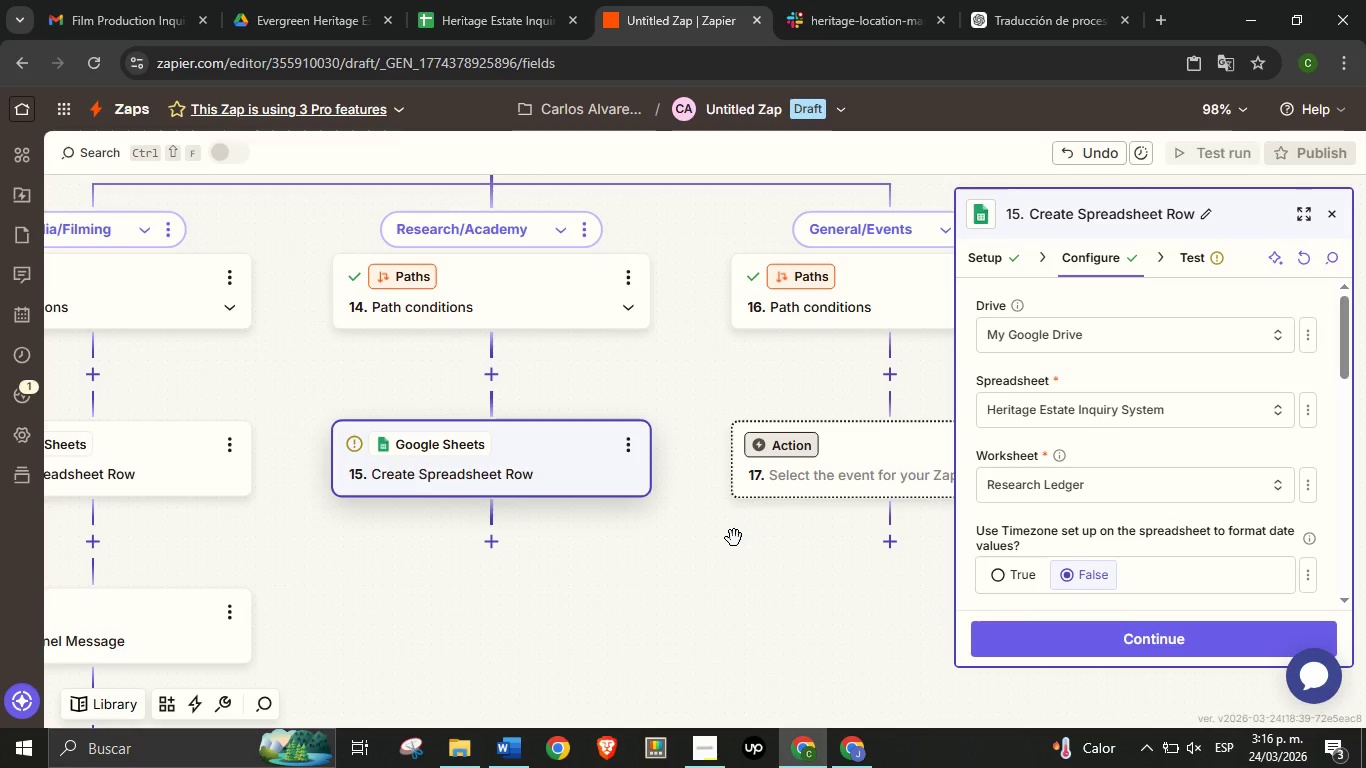 
left_click_drag(start_coordinate=[431, 586], to_coordinate=[350, 551])
 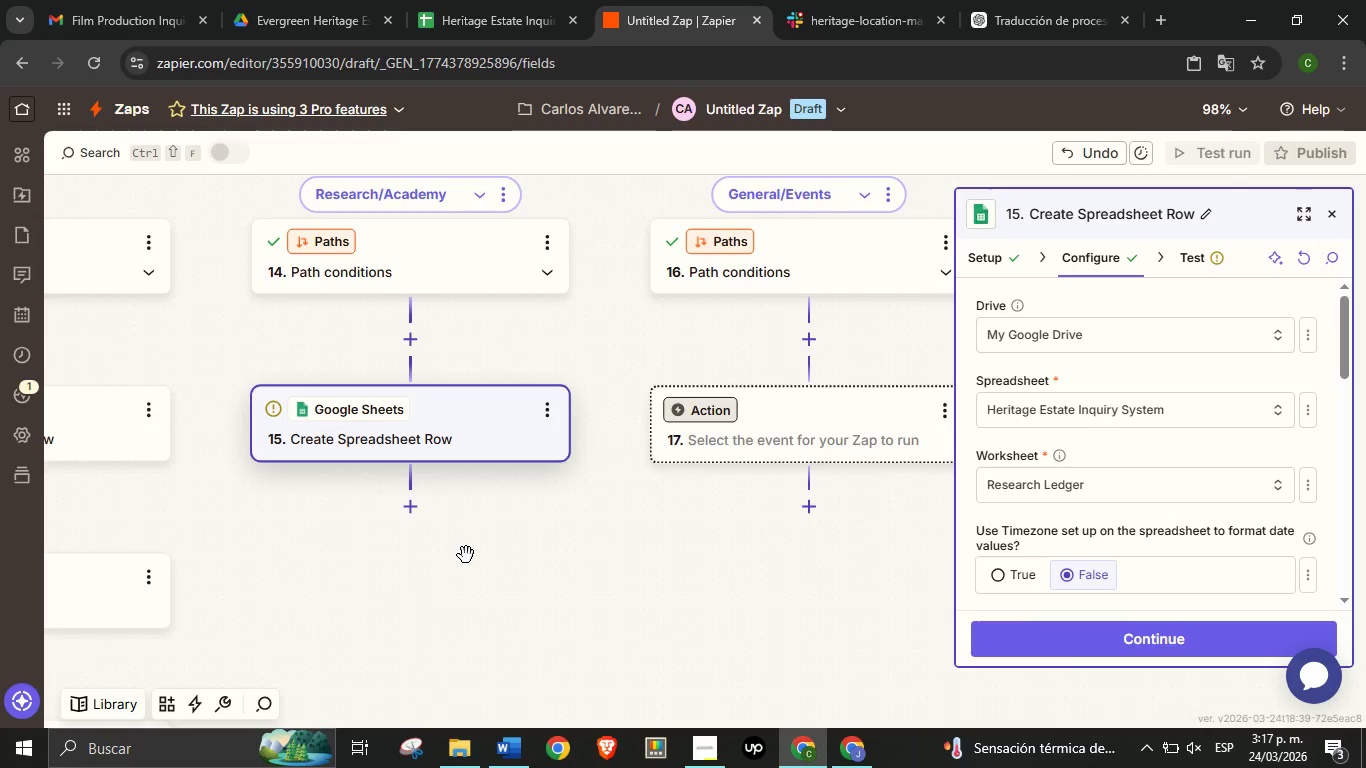 
wait(6.75)
 